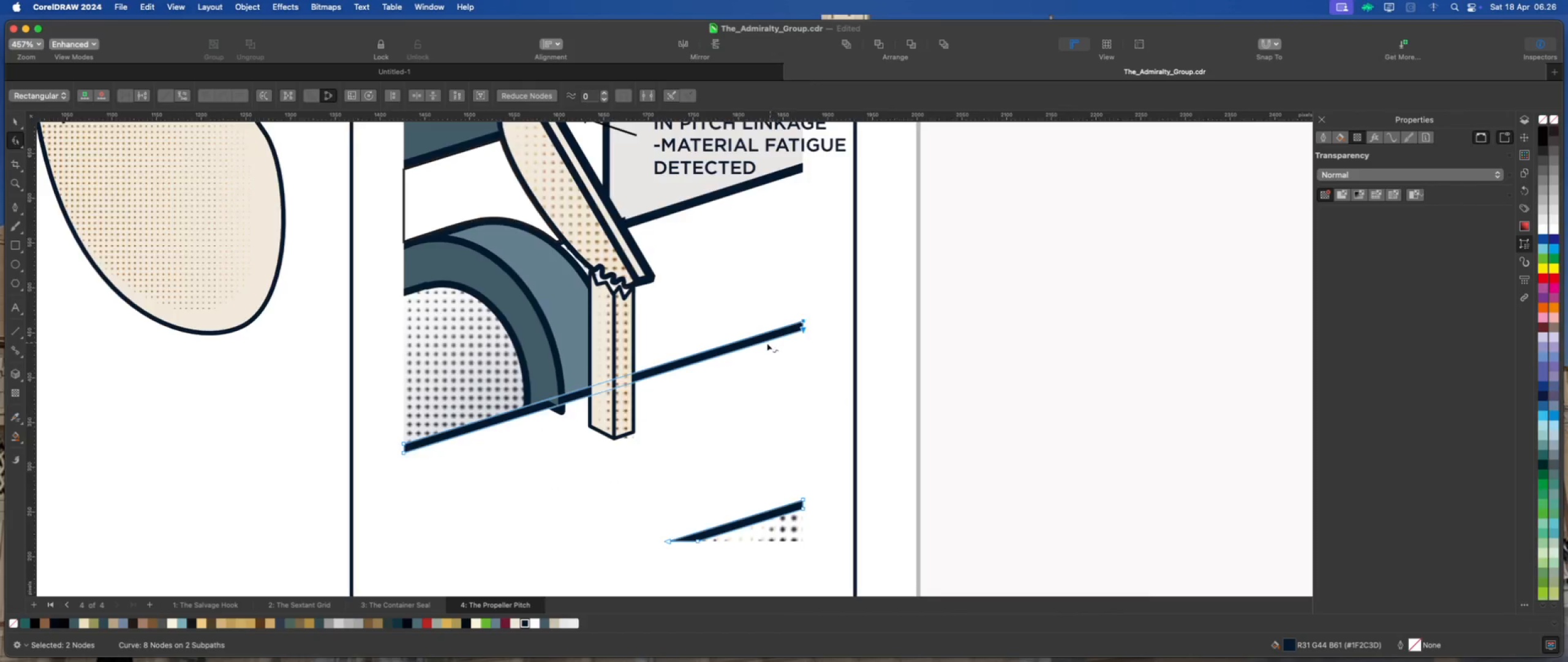 
scroll: coordinate [752, 346], scroll_direction: down, amount: 4.0
 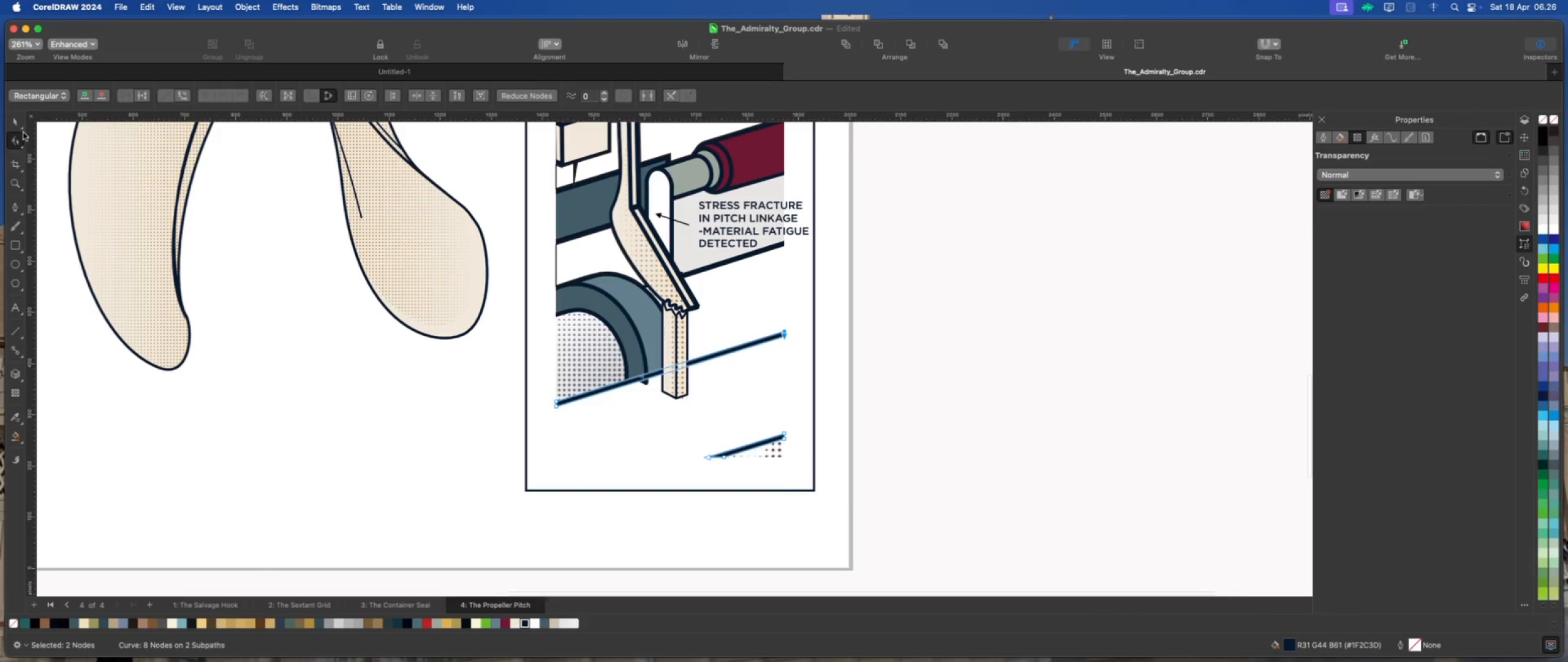 
left_click([18, 122])
 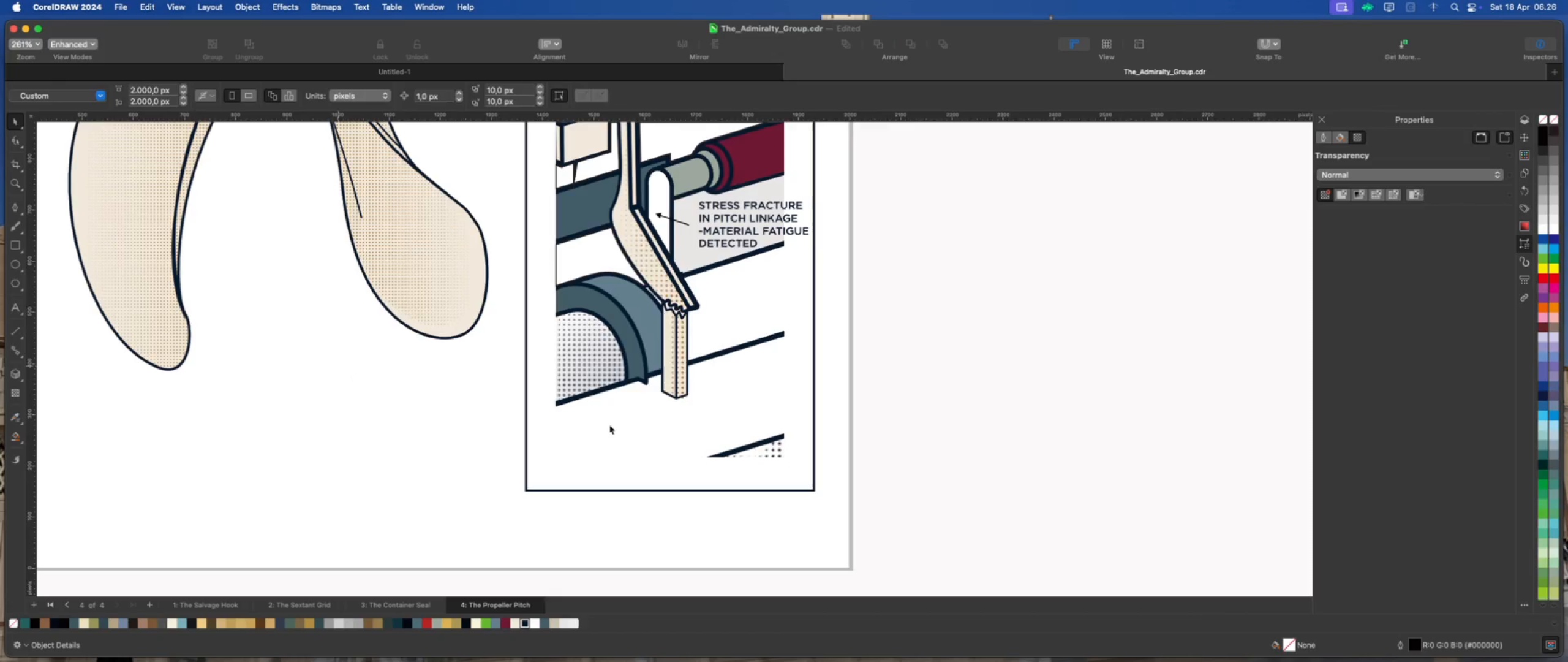 
scroll: coordinate [631, 451], scroll_direction: down, amount: 2.0
 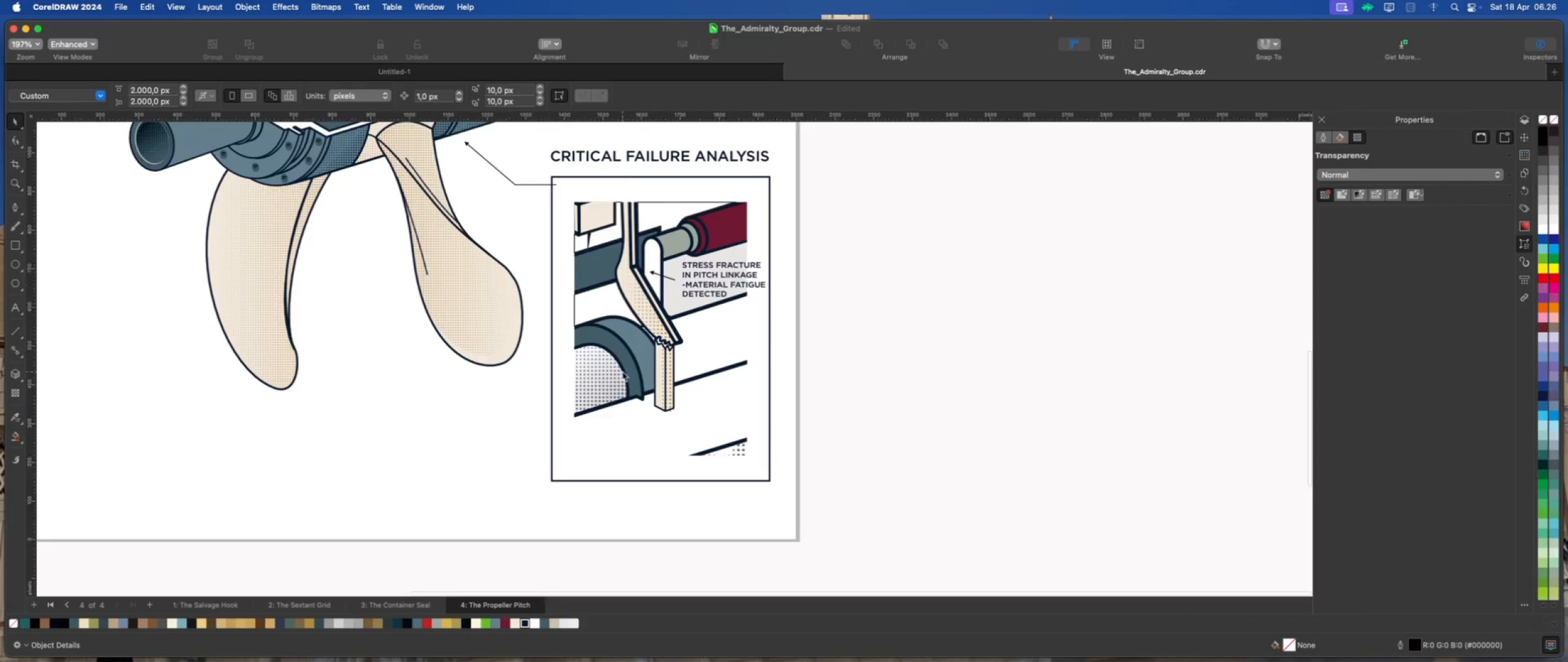 
scroll: coordinate [622, 371], scroll_direction: up, amount: 3.0
 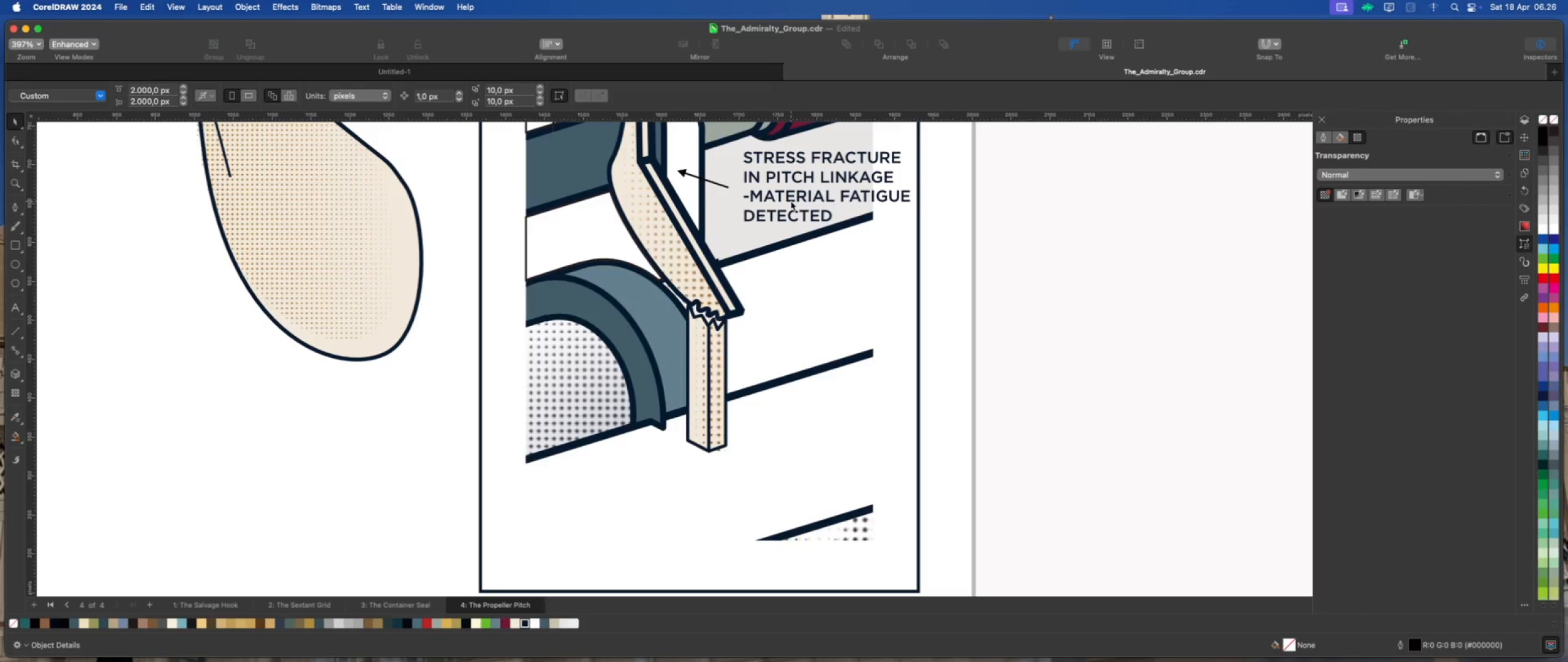 
left_click([804, 177])
 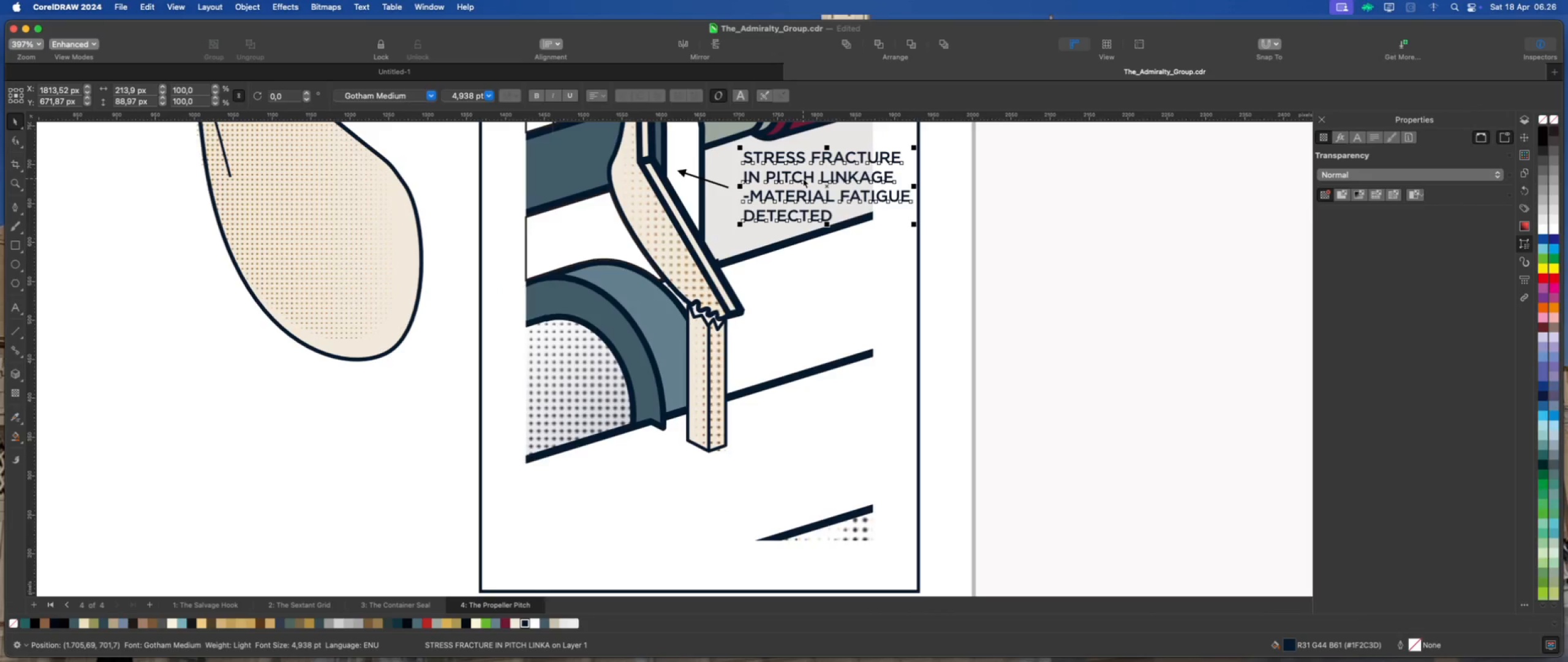 
key(Meta+D)
 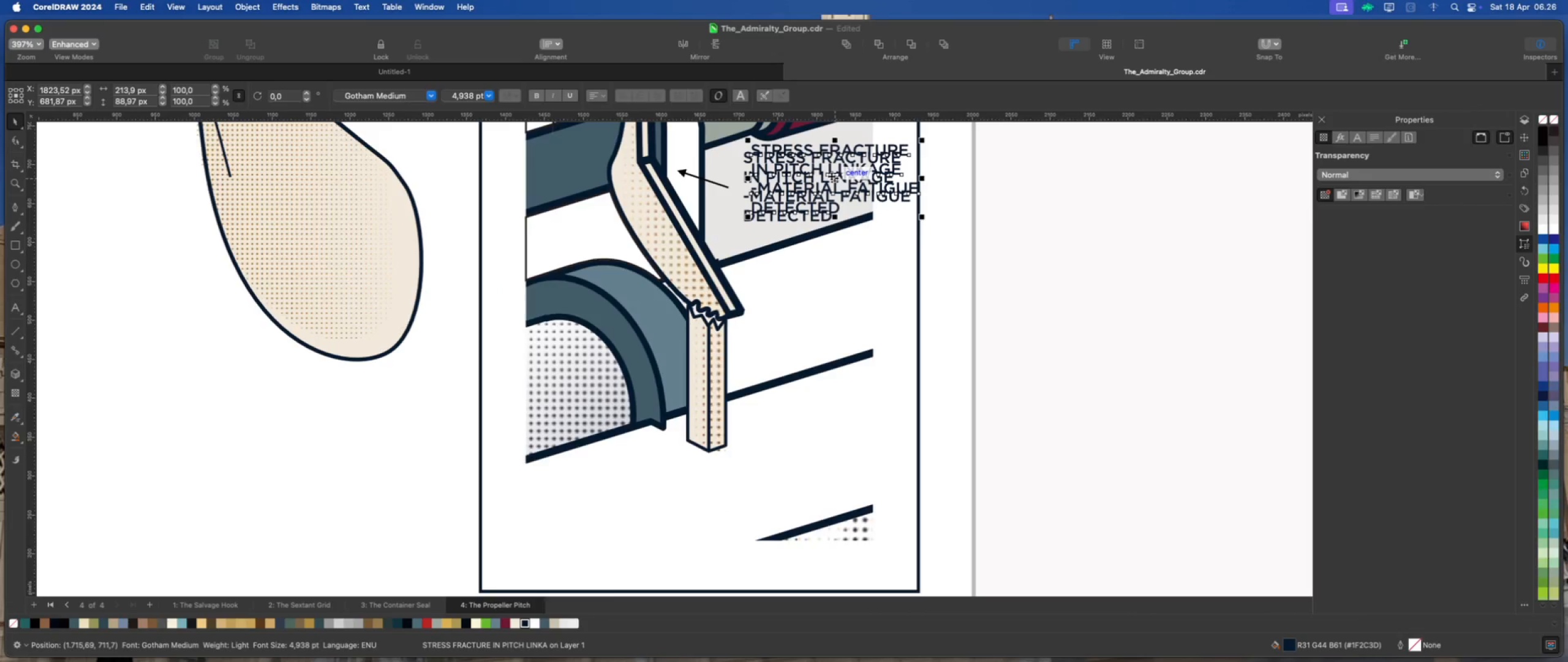 
left_click_drag(start_coordinate=[831, 176], to_coordinate=[857, 295])
 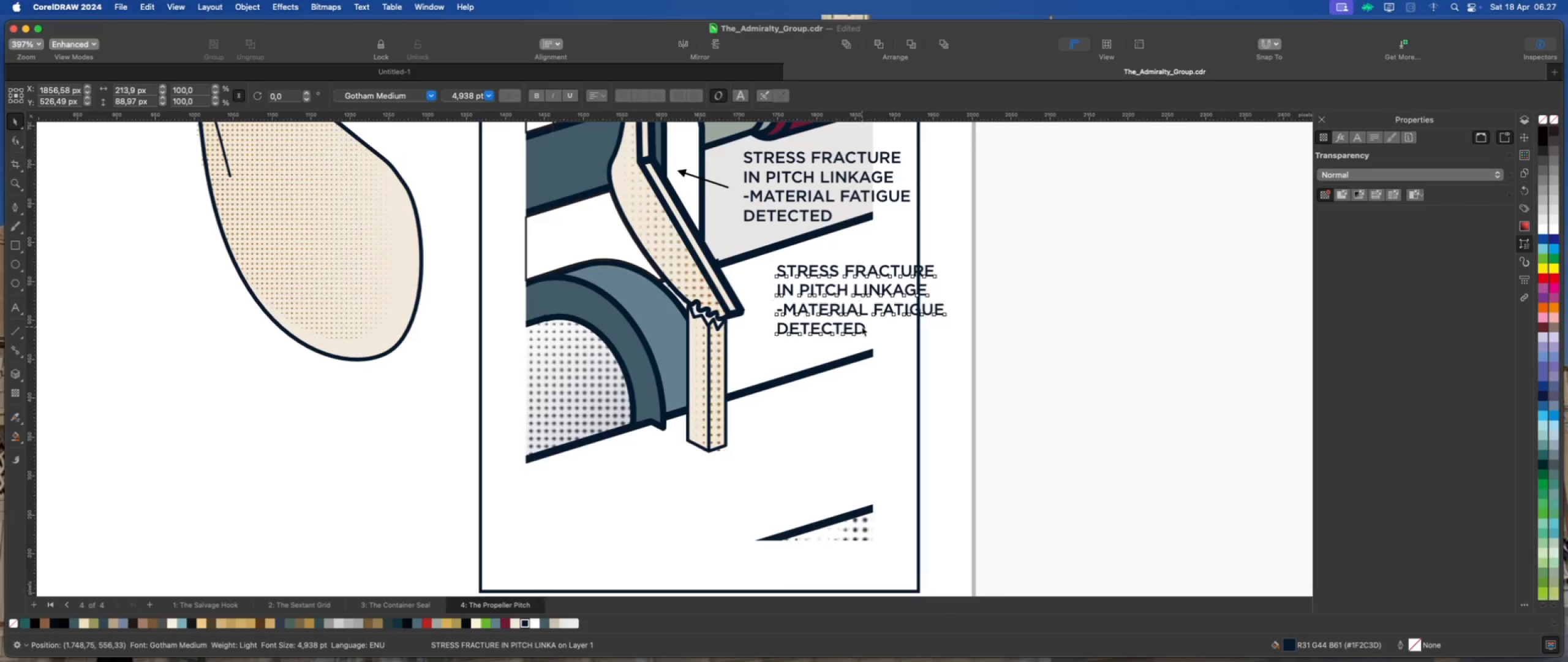 
double_click([862, 327])
 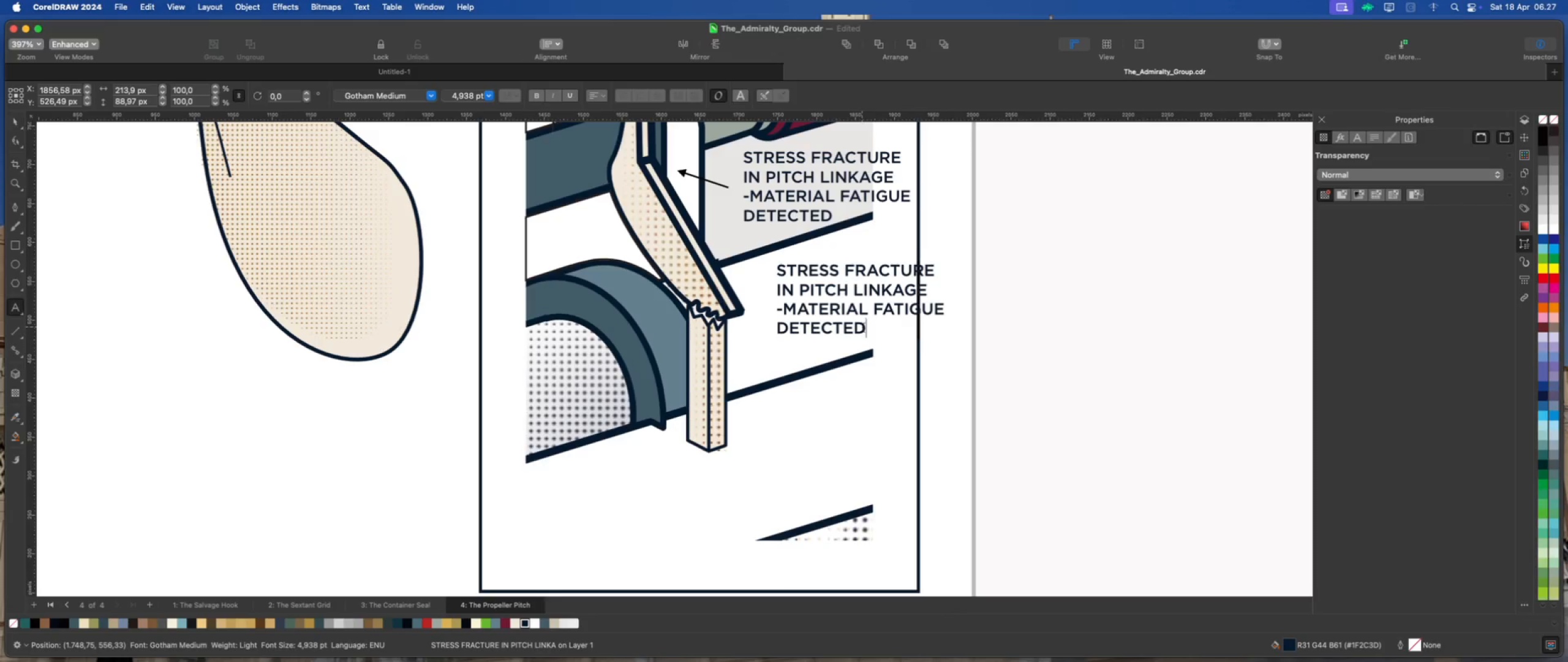 
triple_click([862, 327])
 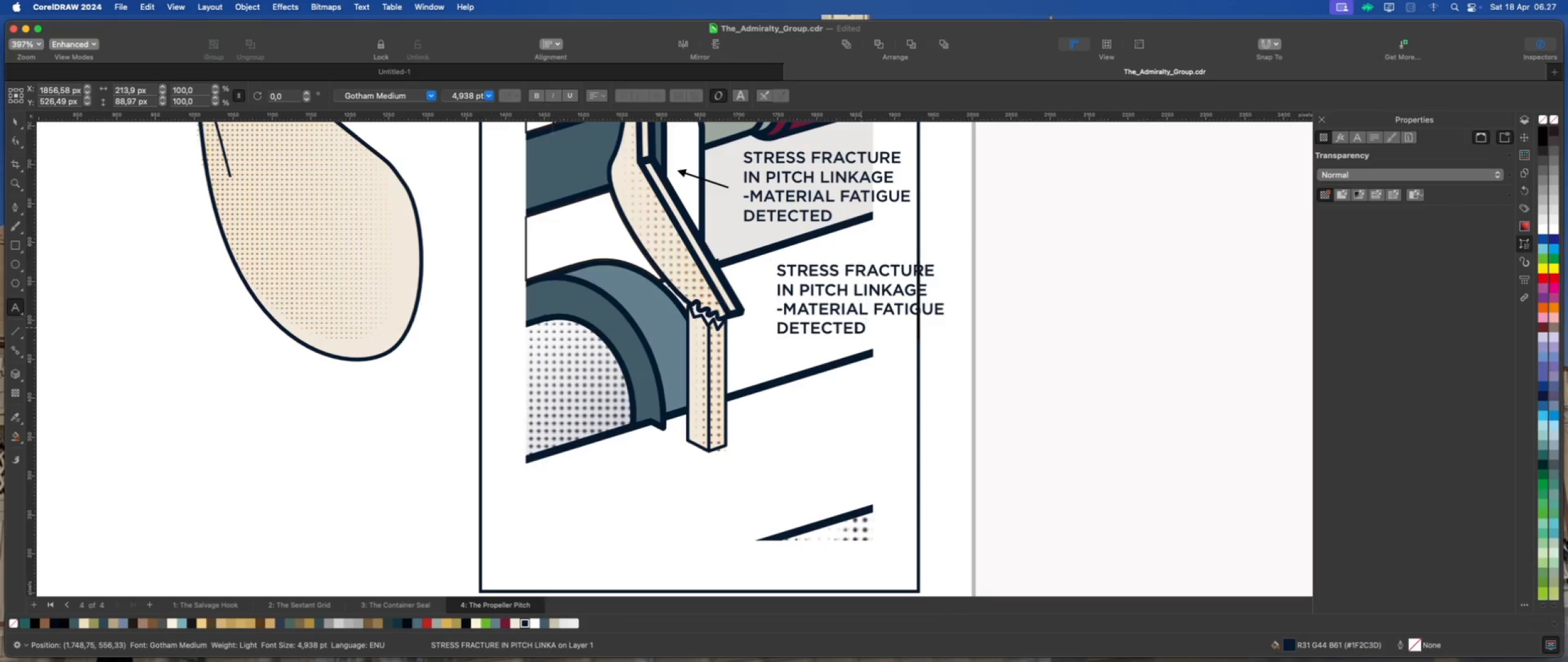 
left_click_drag(start_coordinate=[863, 327], to_coordinate=[758, 267])
 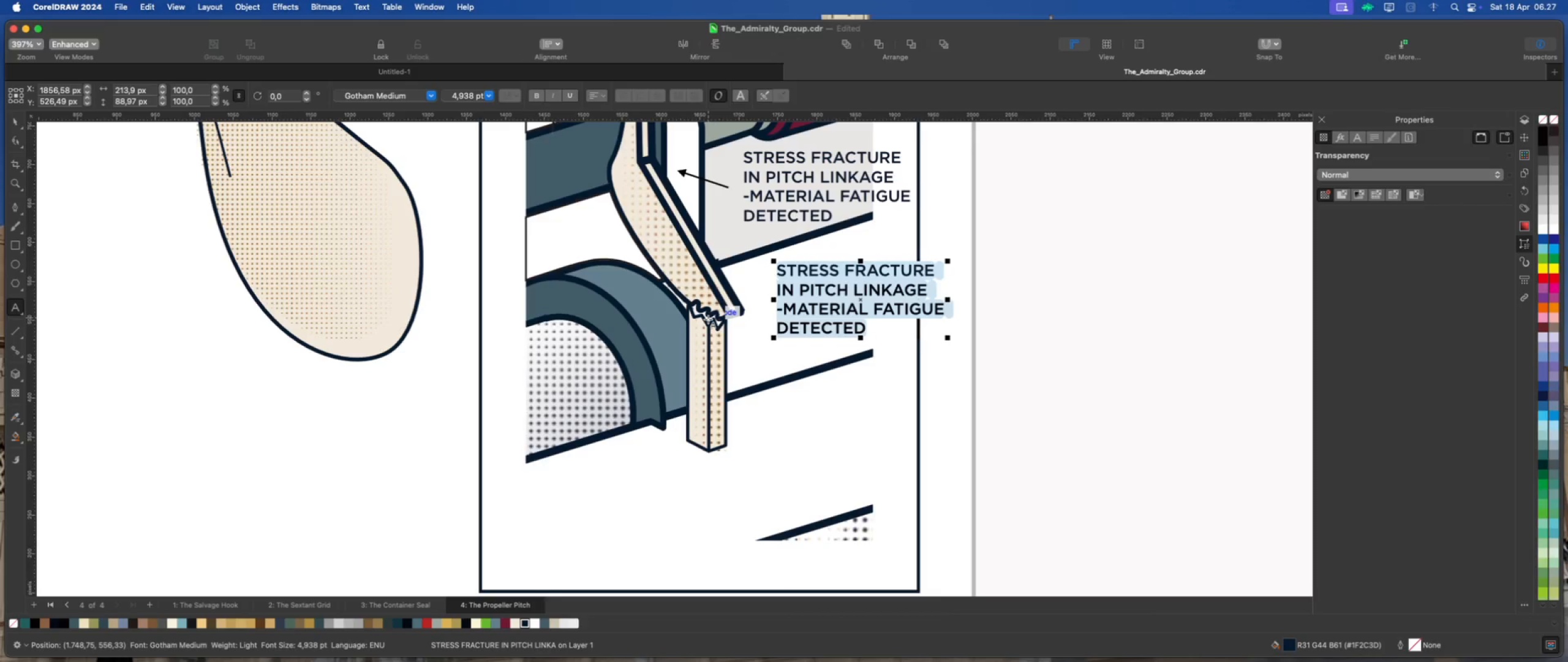 
type(failure oint)
 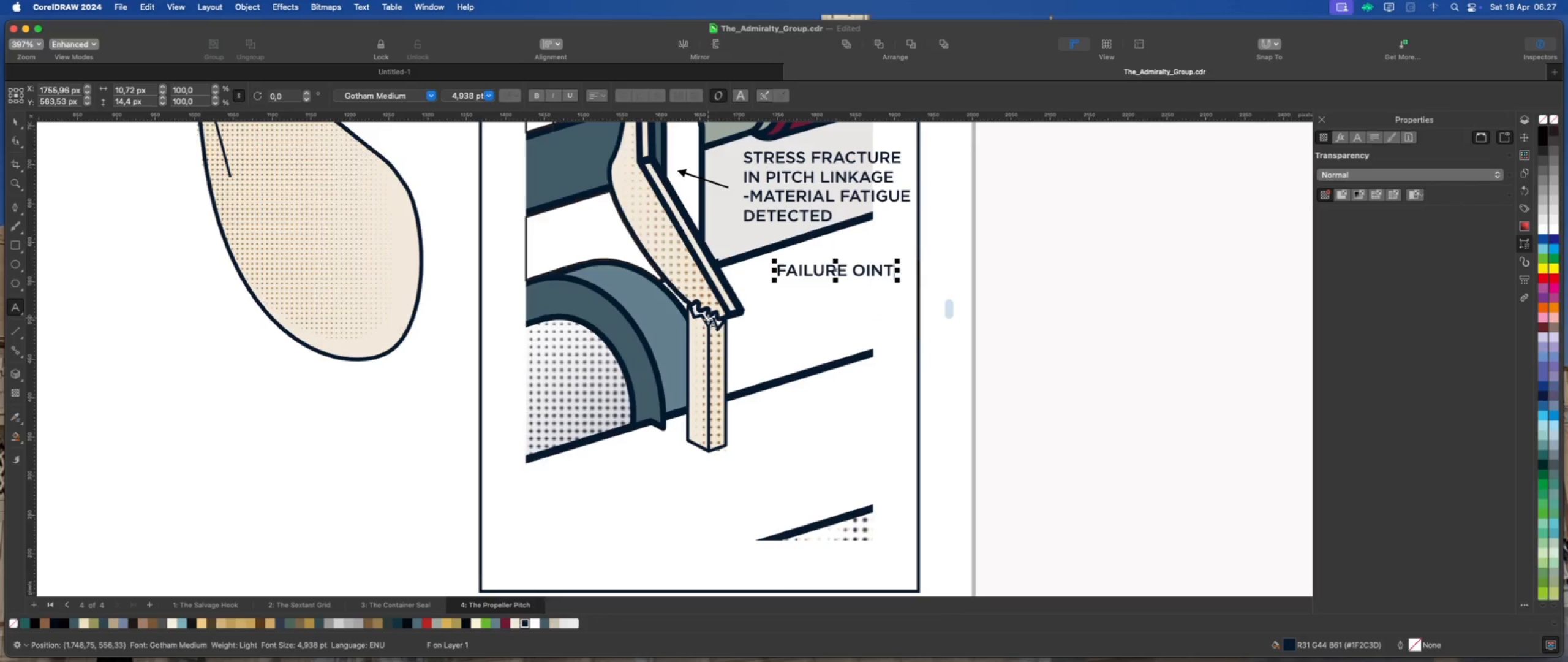 
key(ArrowLeft)
 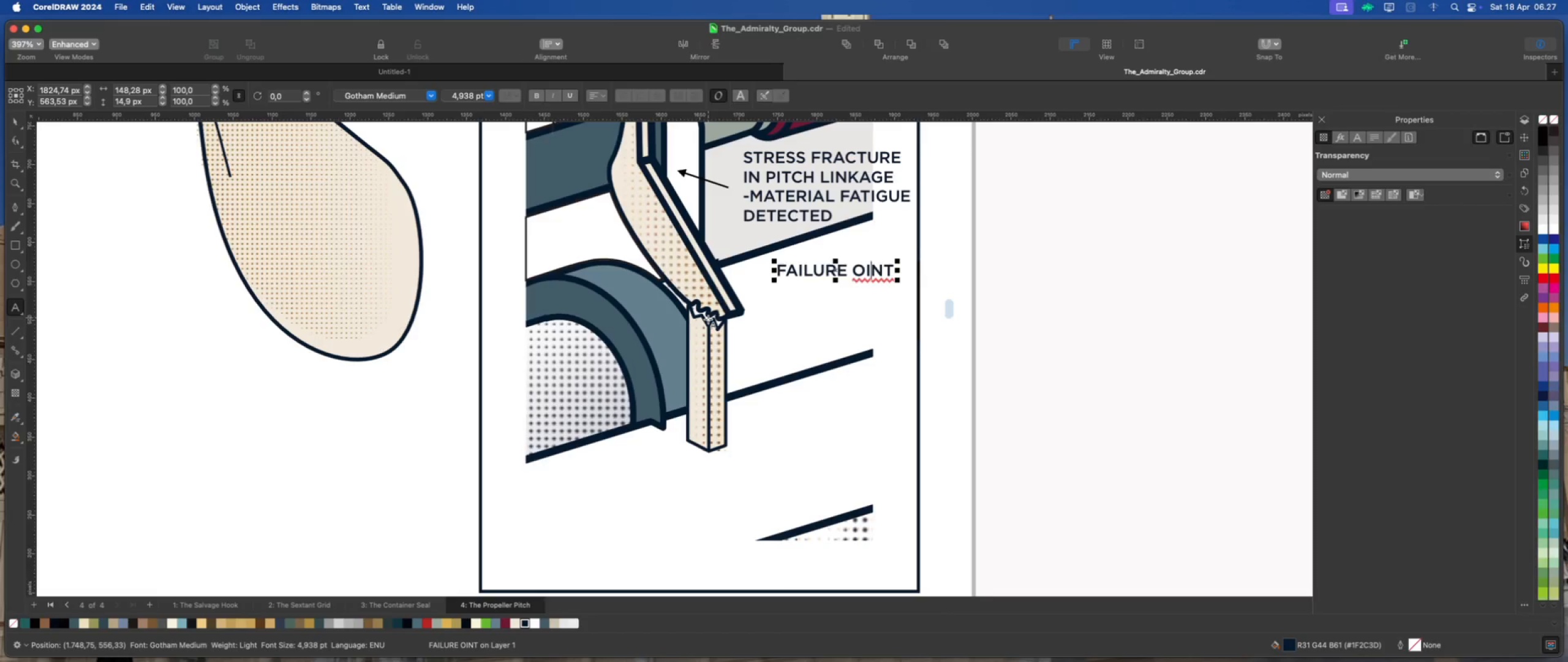 
key(ArrowLeft)
 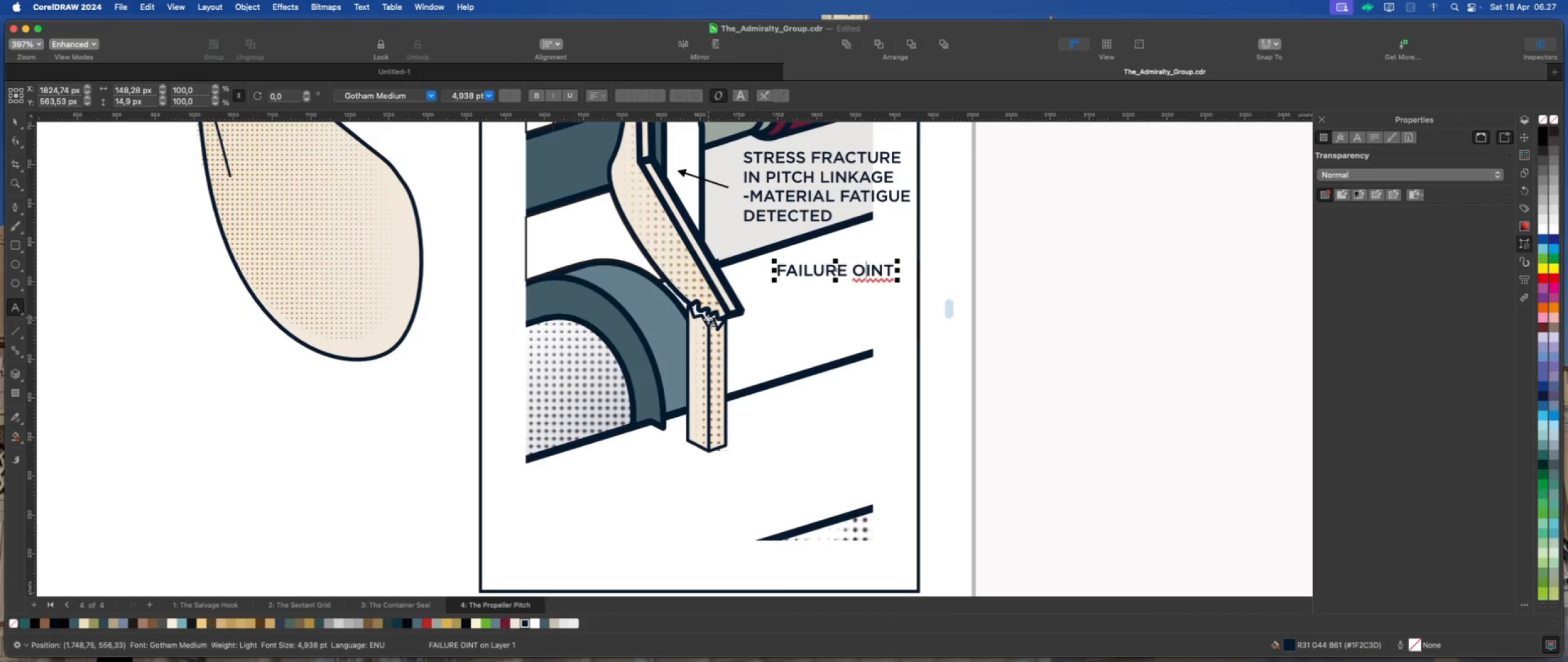 
key(ArrowLeft)
 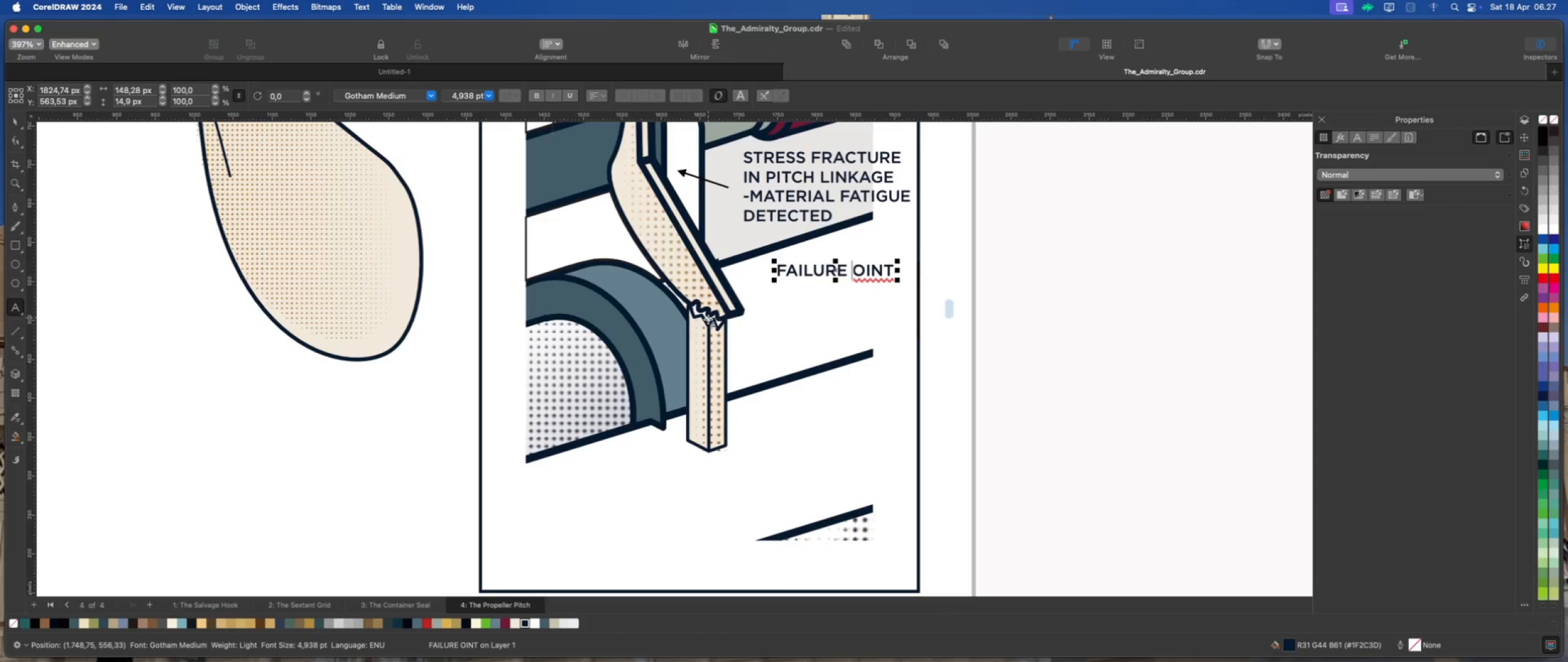 
key(ArrowLeft)
 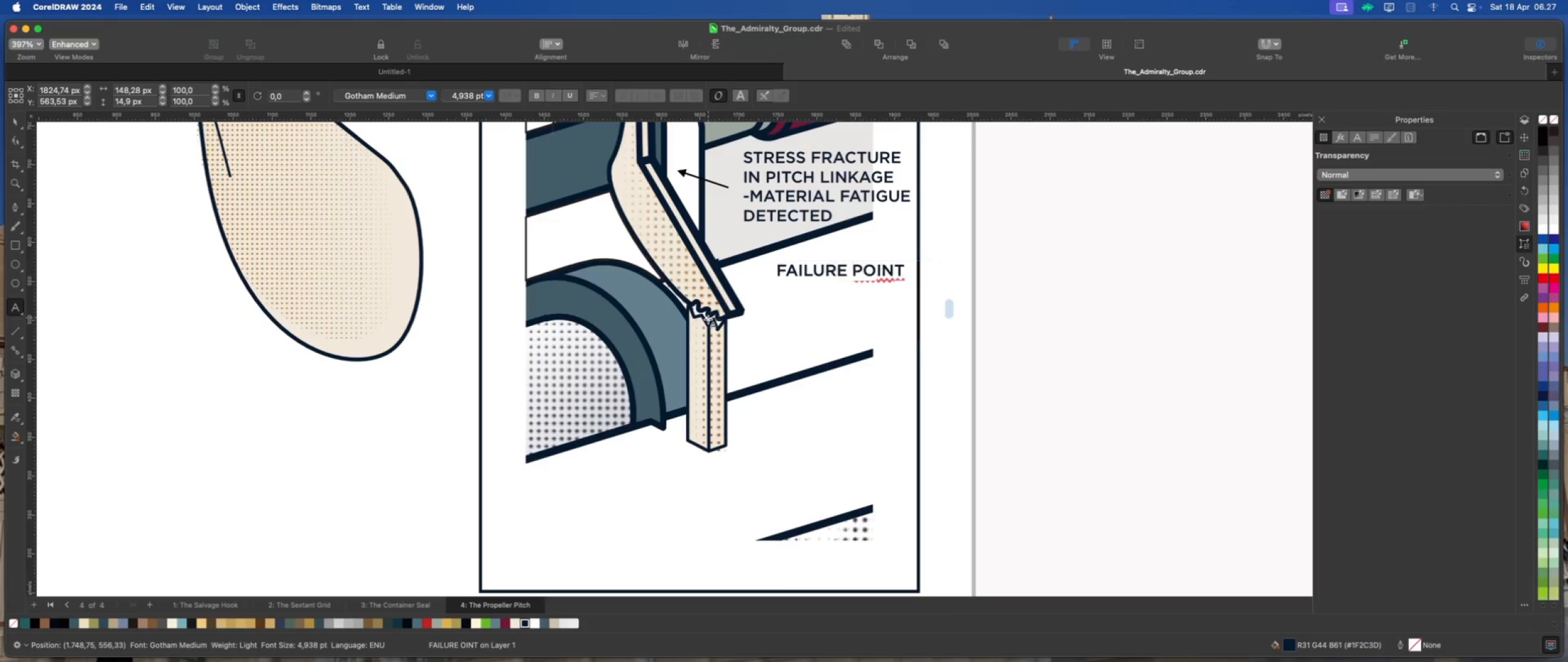 
key(P)
 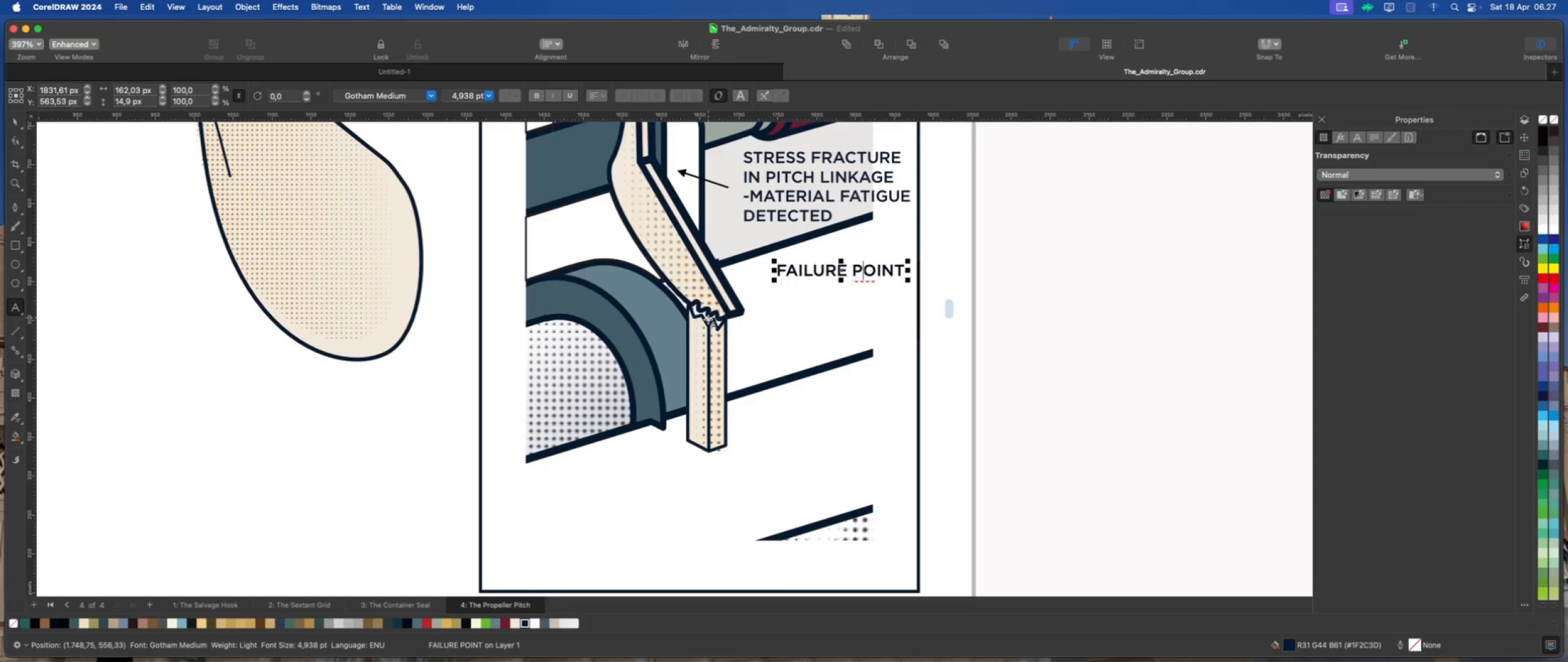 
key(ArrowRight)
 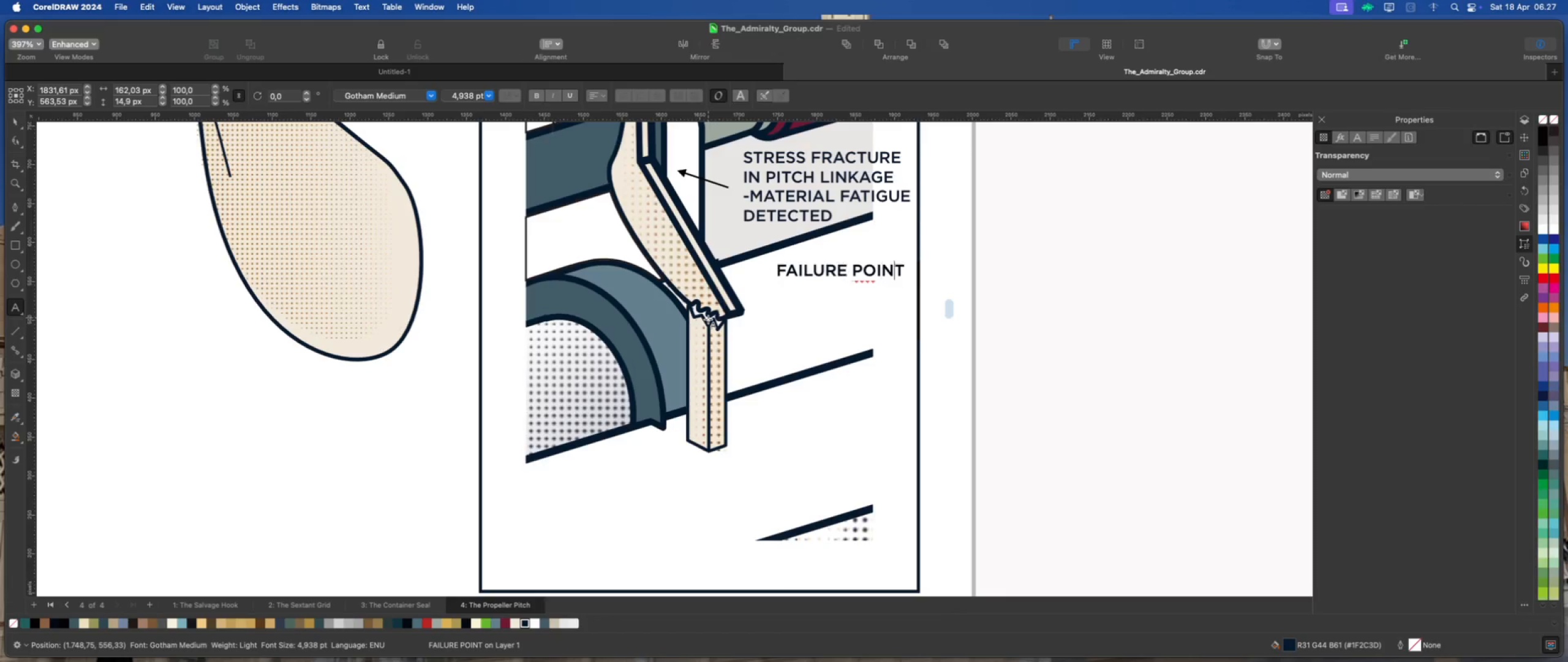 
key(ArrowRight)
 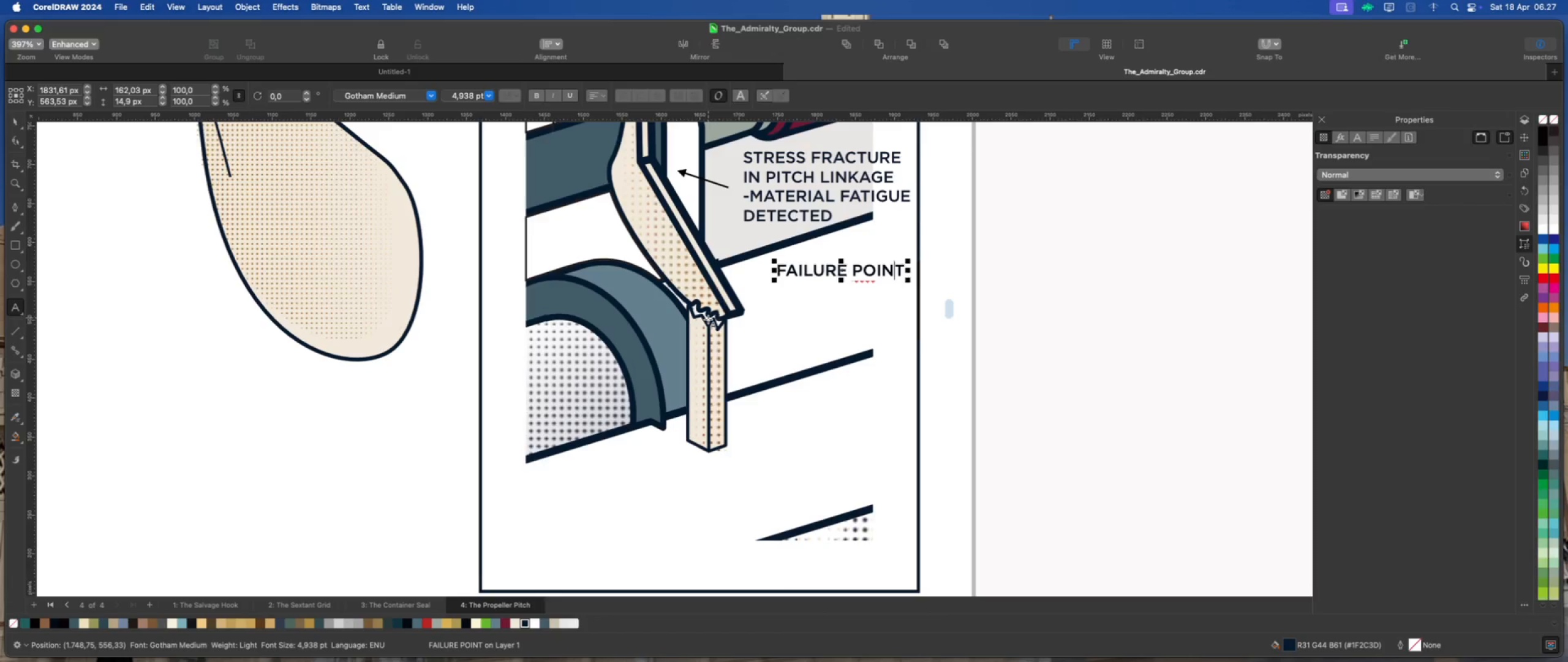 
key(ArrowRight)
 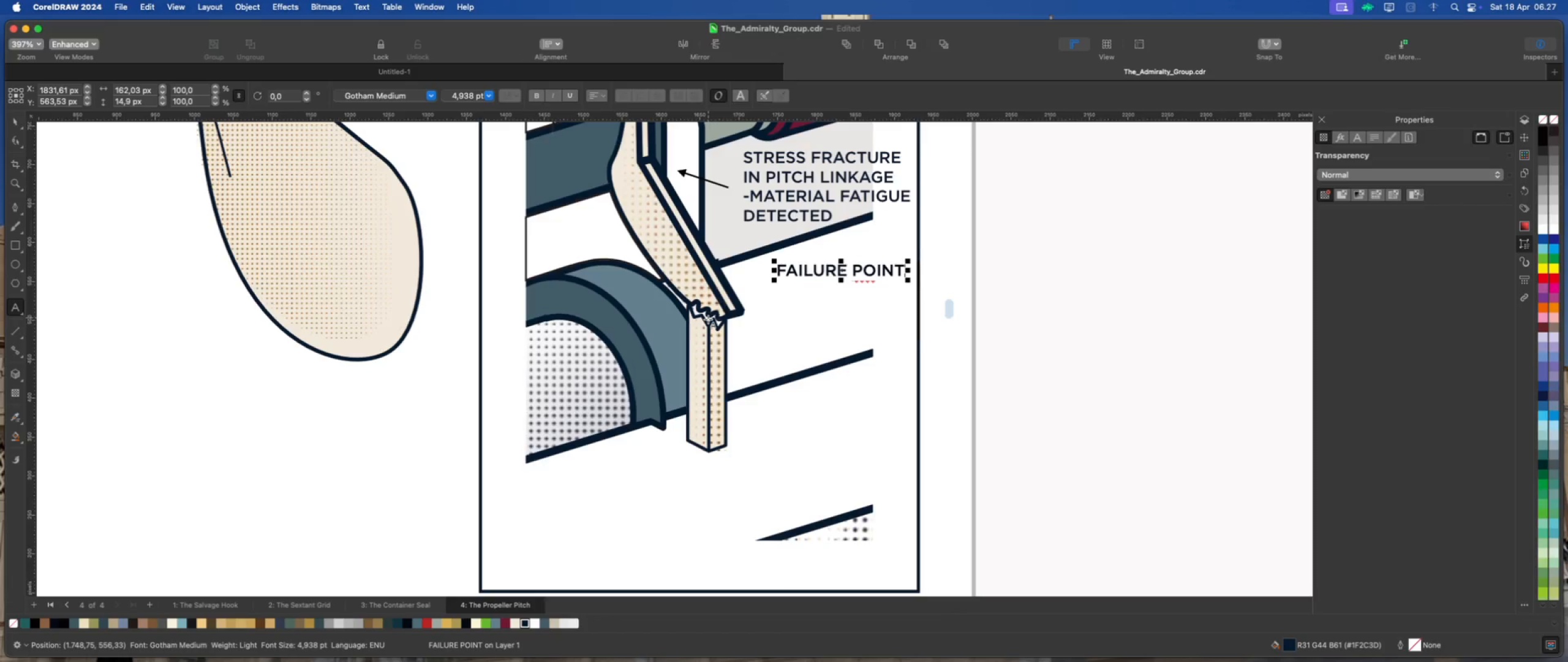 
key(ArrowRight)
 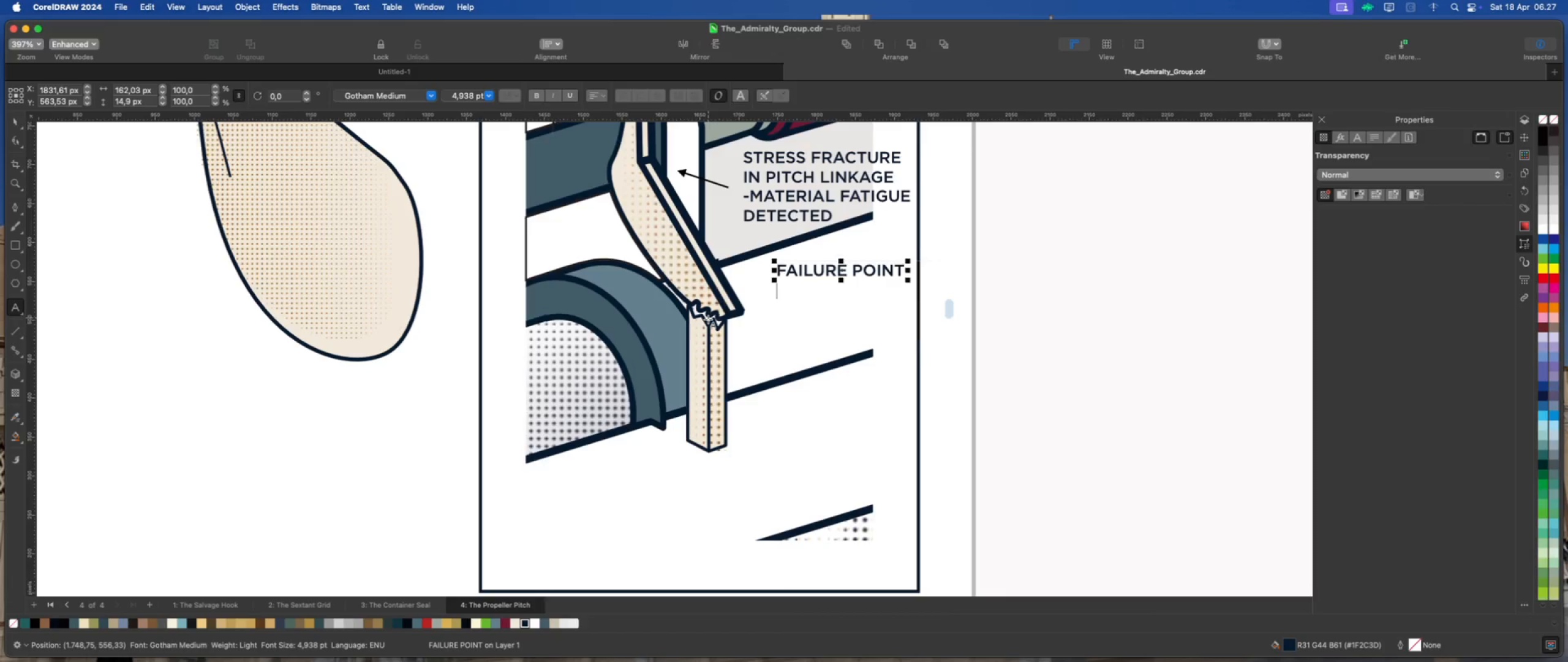 
key(Enter)
 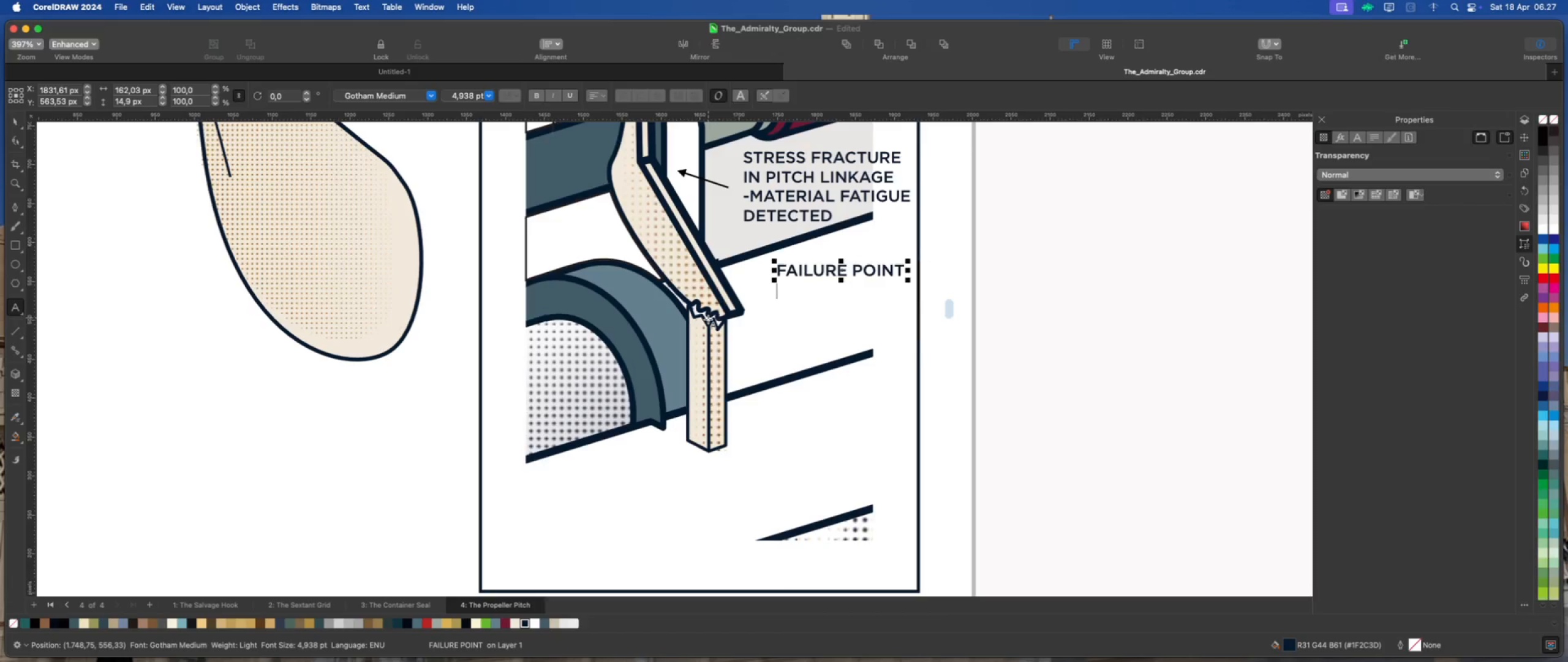 
type(reference)
 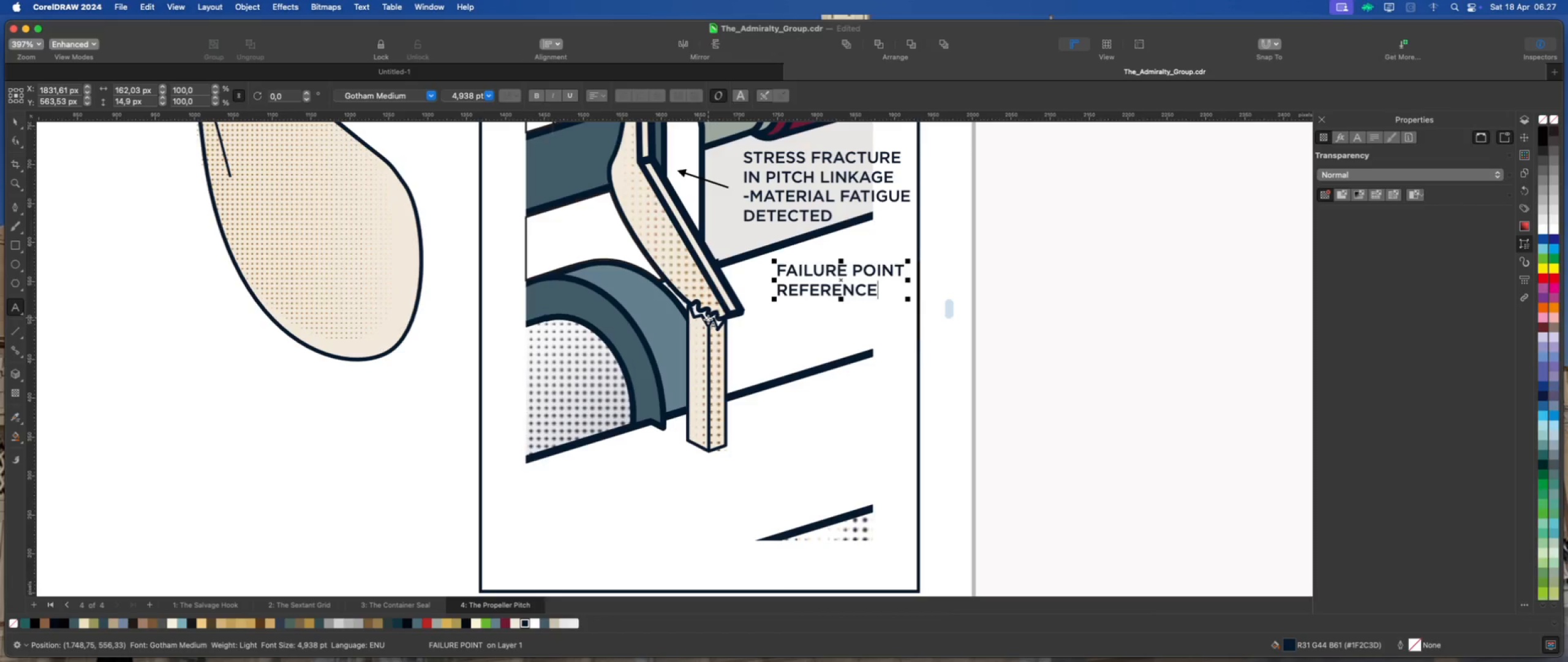 
key(Enter)
 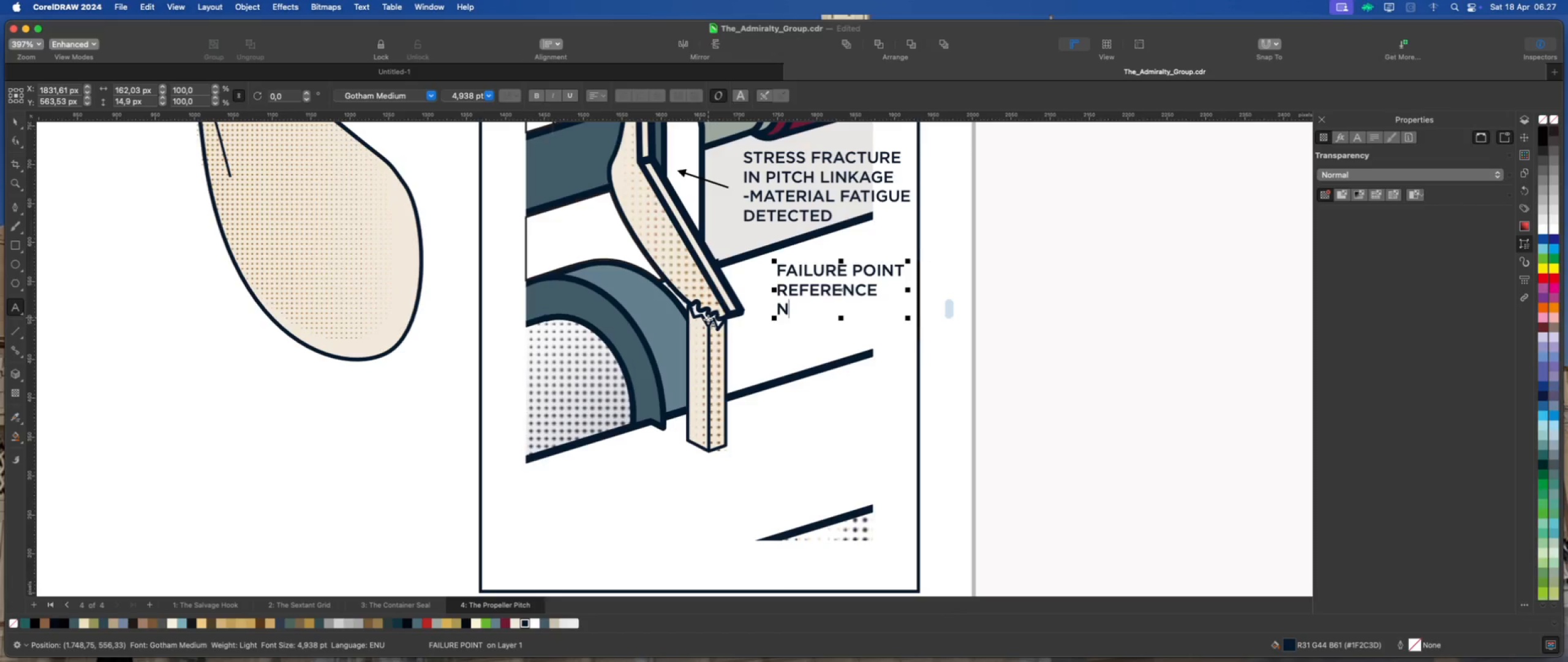 
type(no.3a)
 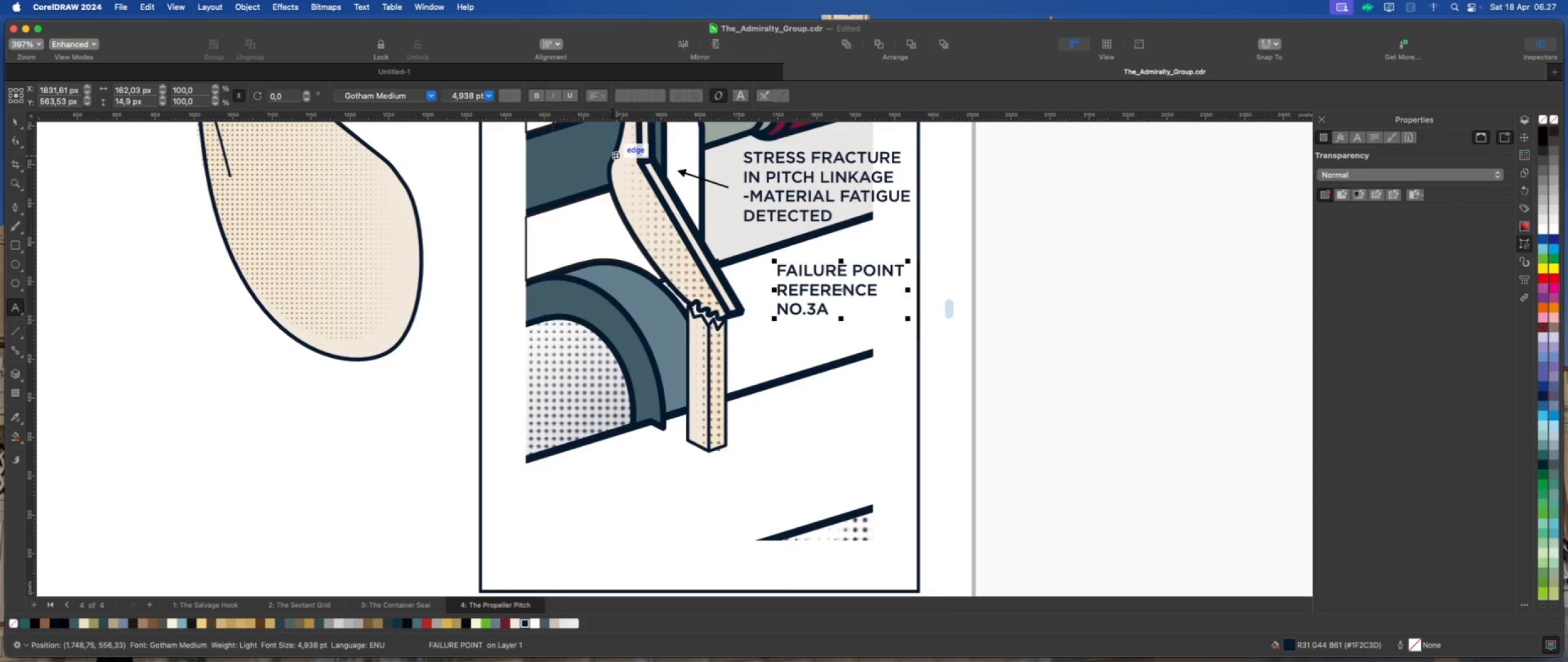 
left_click([601, 94])
 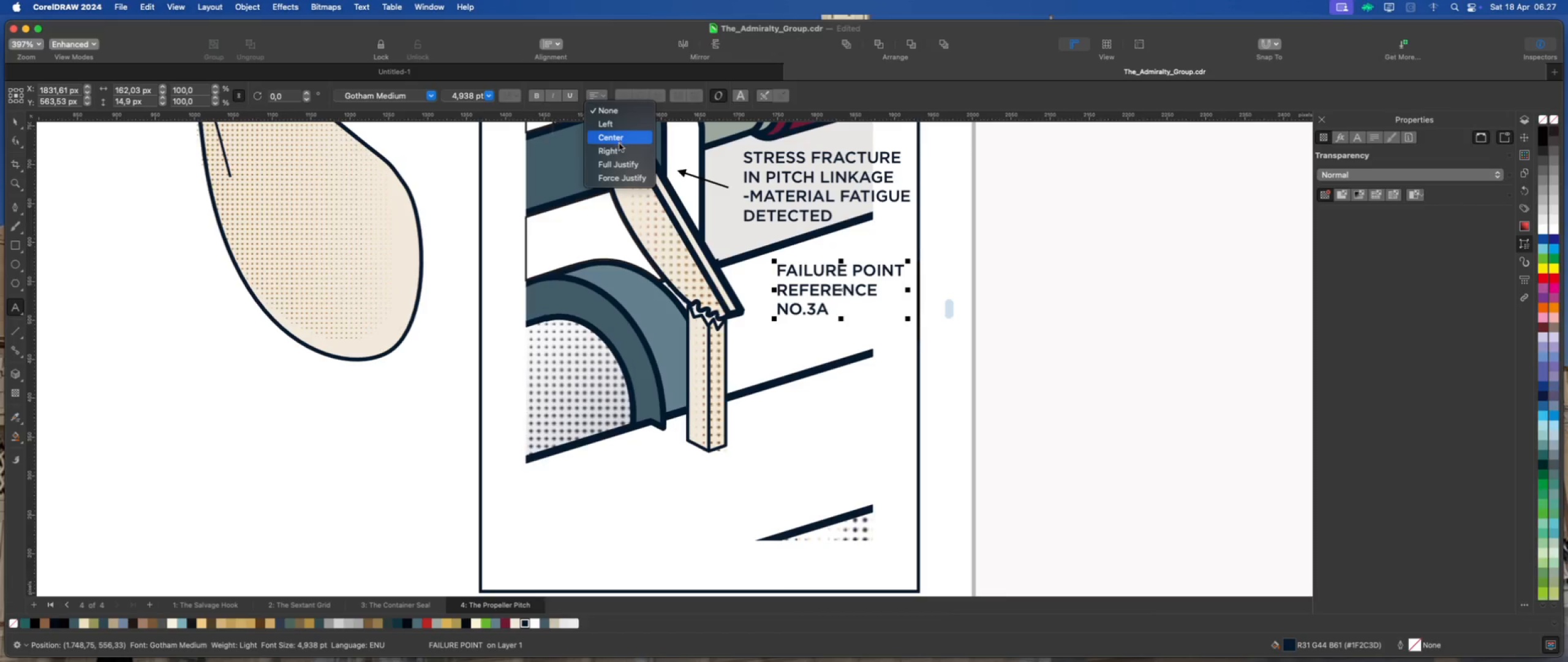 
left_click([620, 148])
 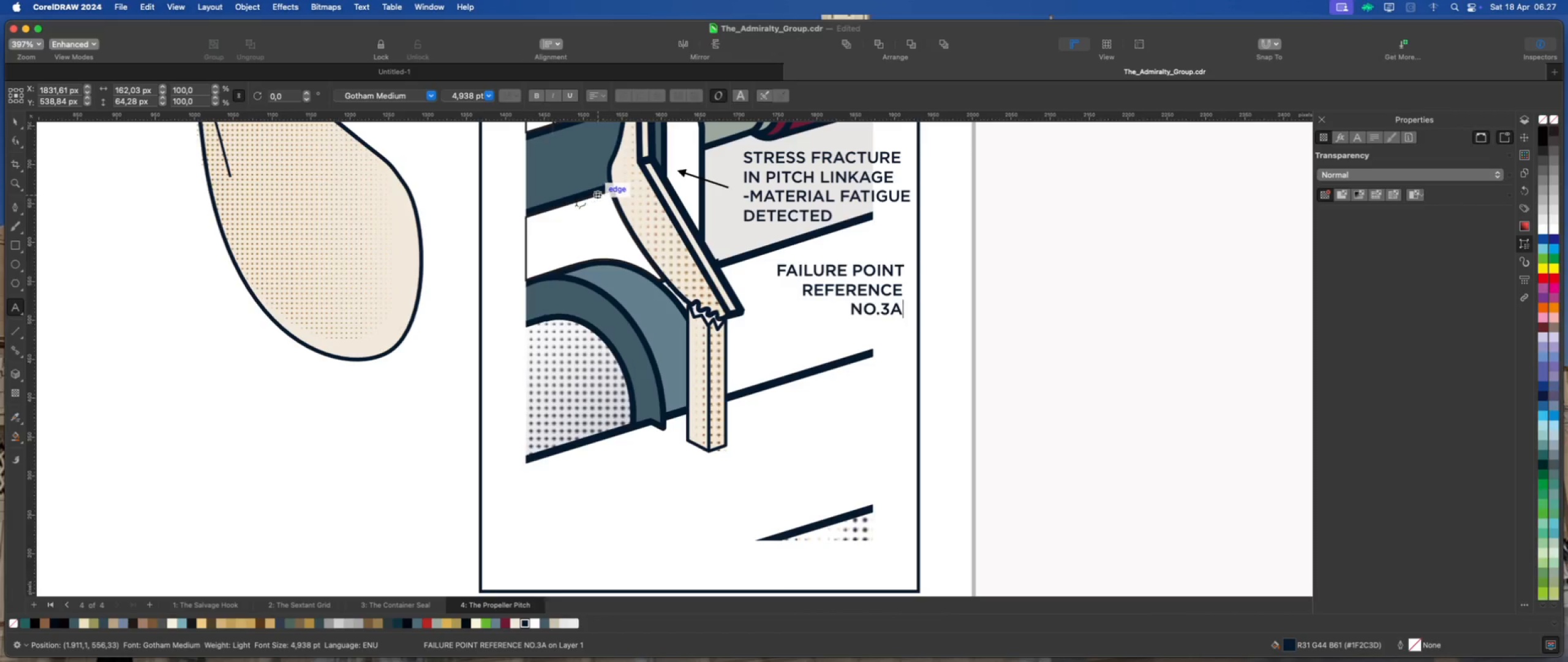 
wait(5.9)
 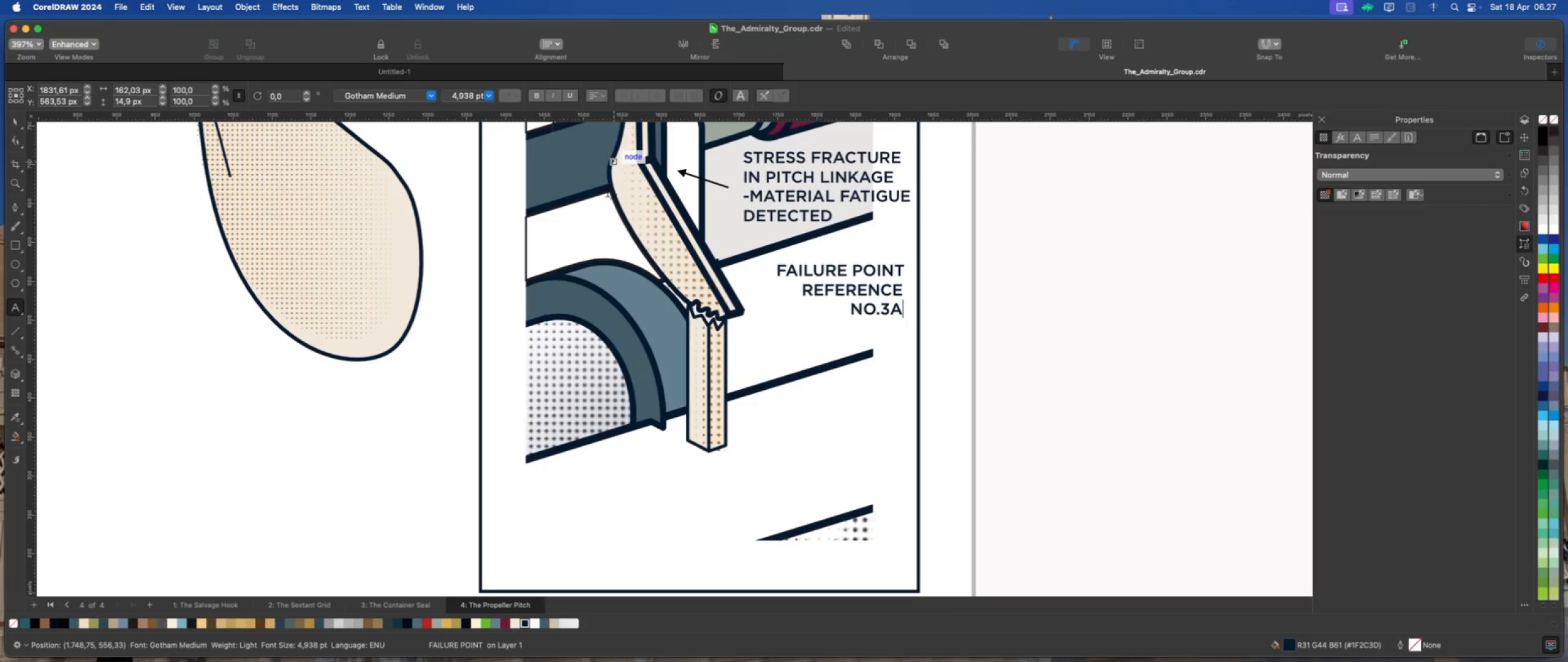 
left_click([19, 204])
 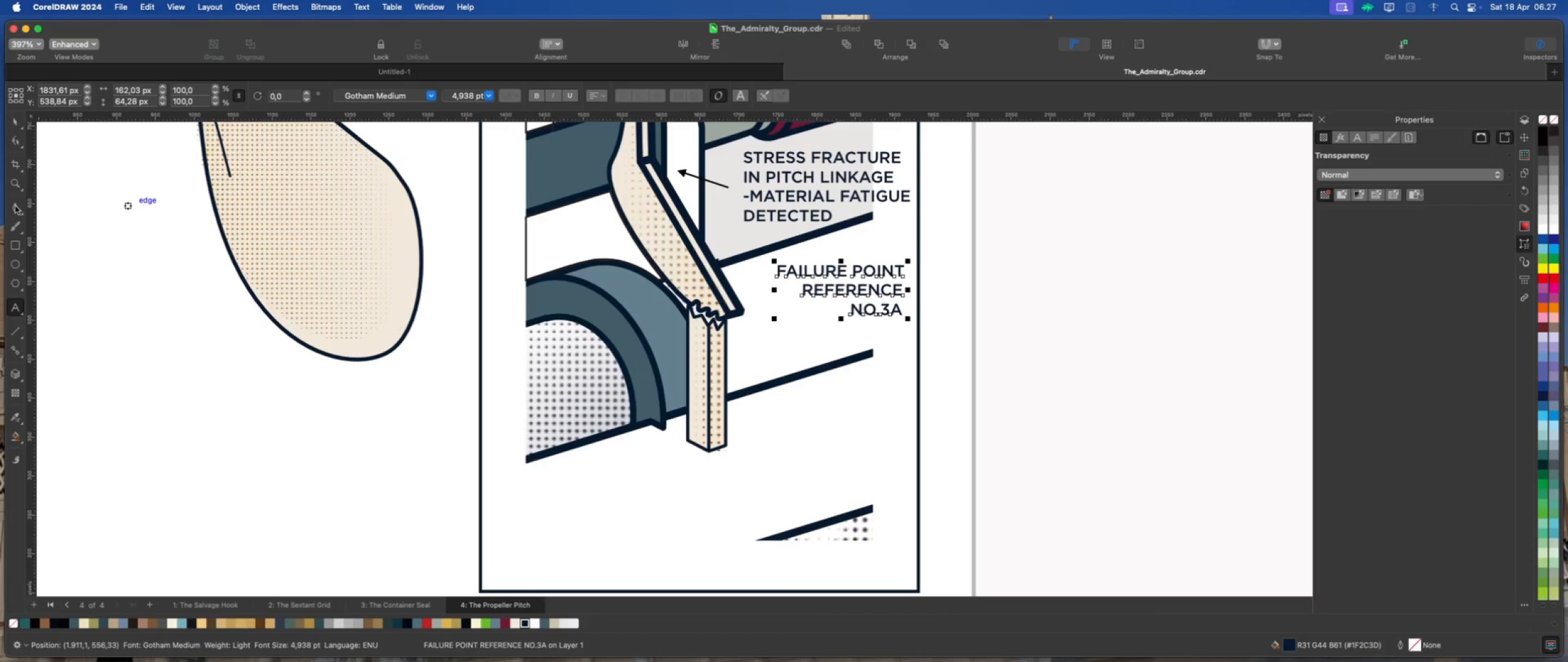 
left_click([14, 205])
 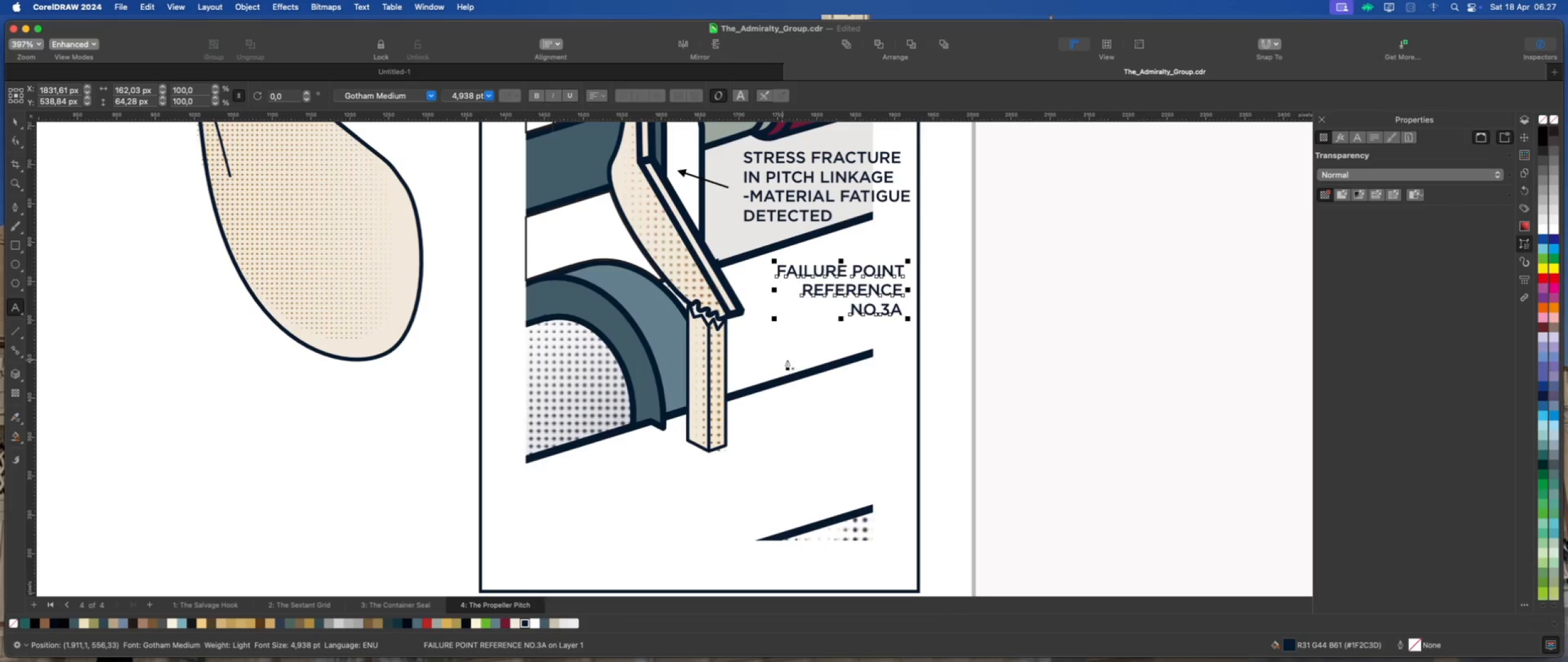 
scroll: coordinate [812, 354], scroll_direction: up, amount: 2.0
 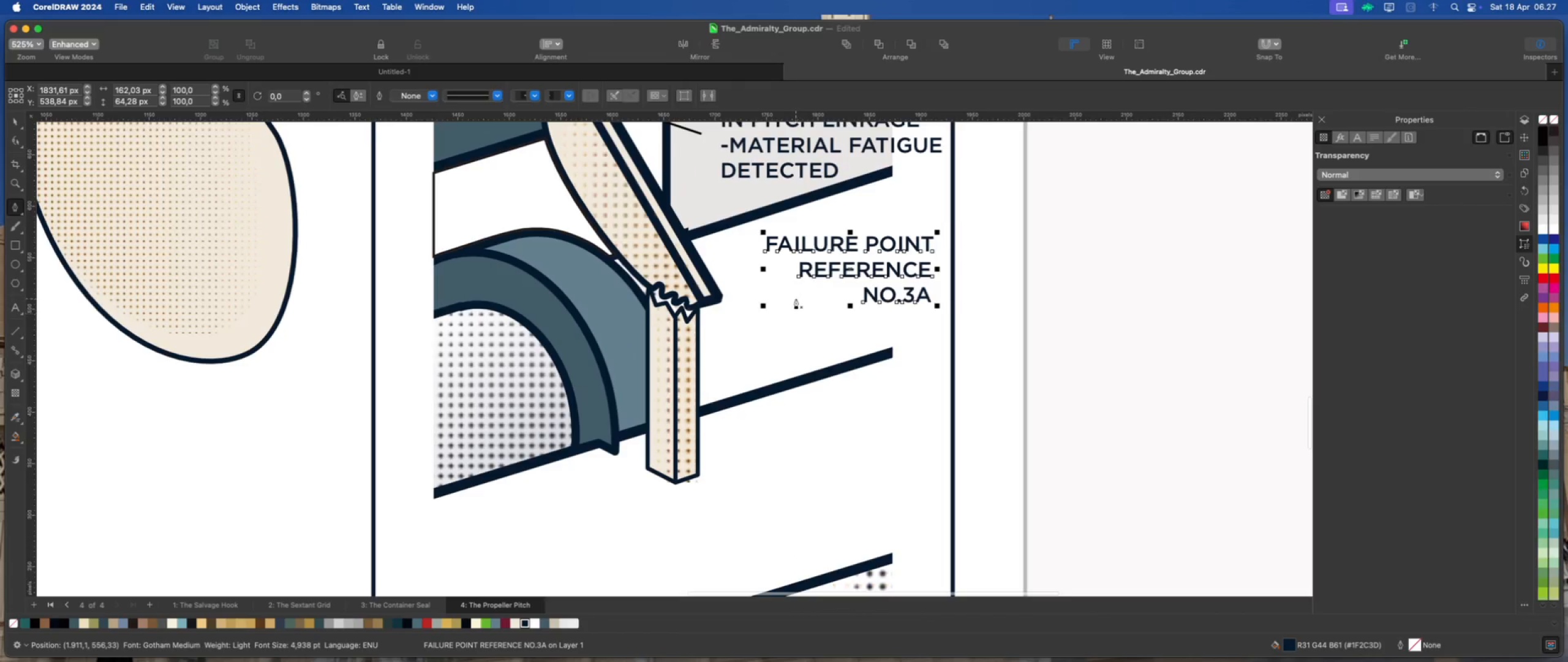 
left_click([796, 299])
 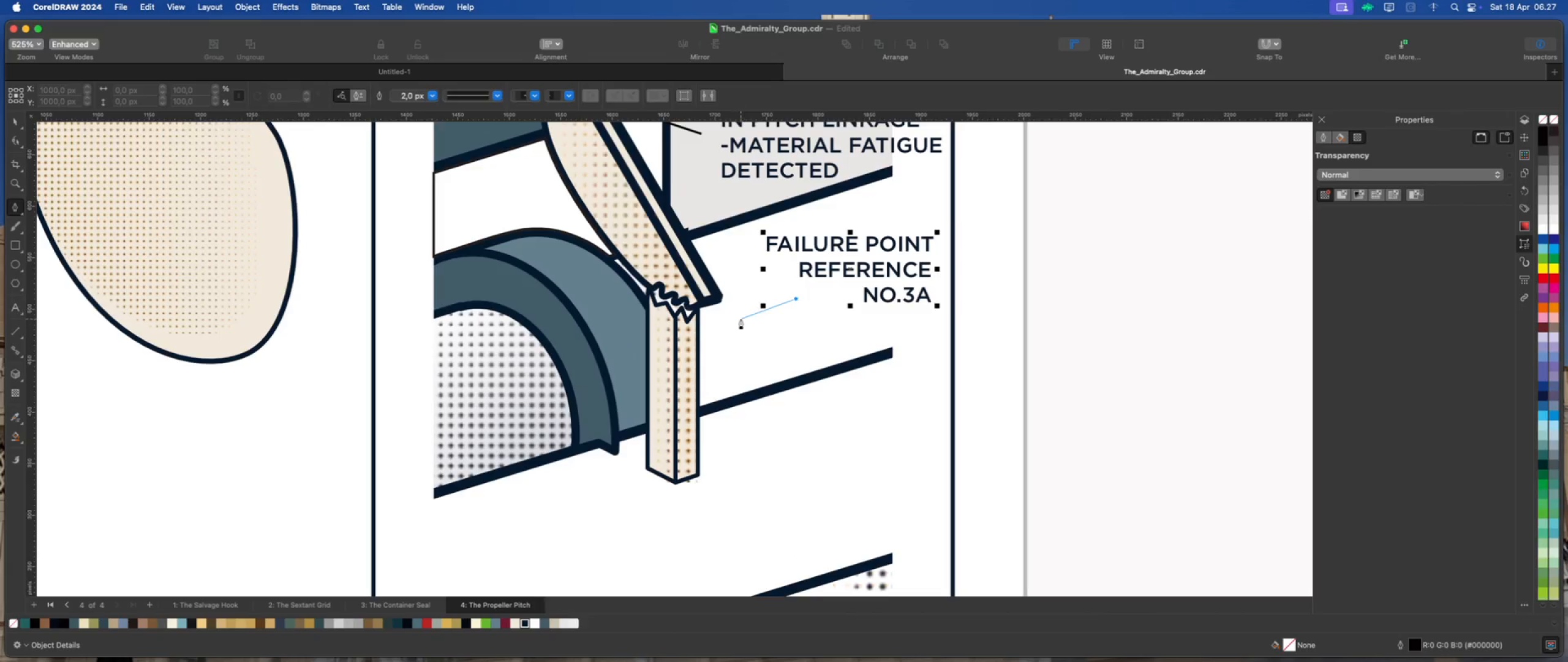 
left_click([739, 318])
 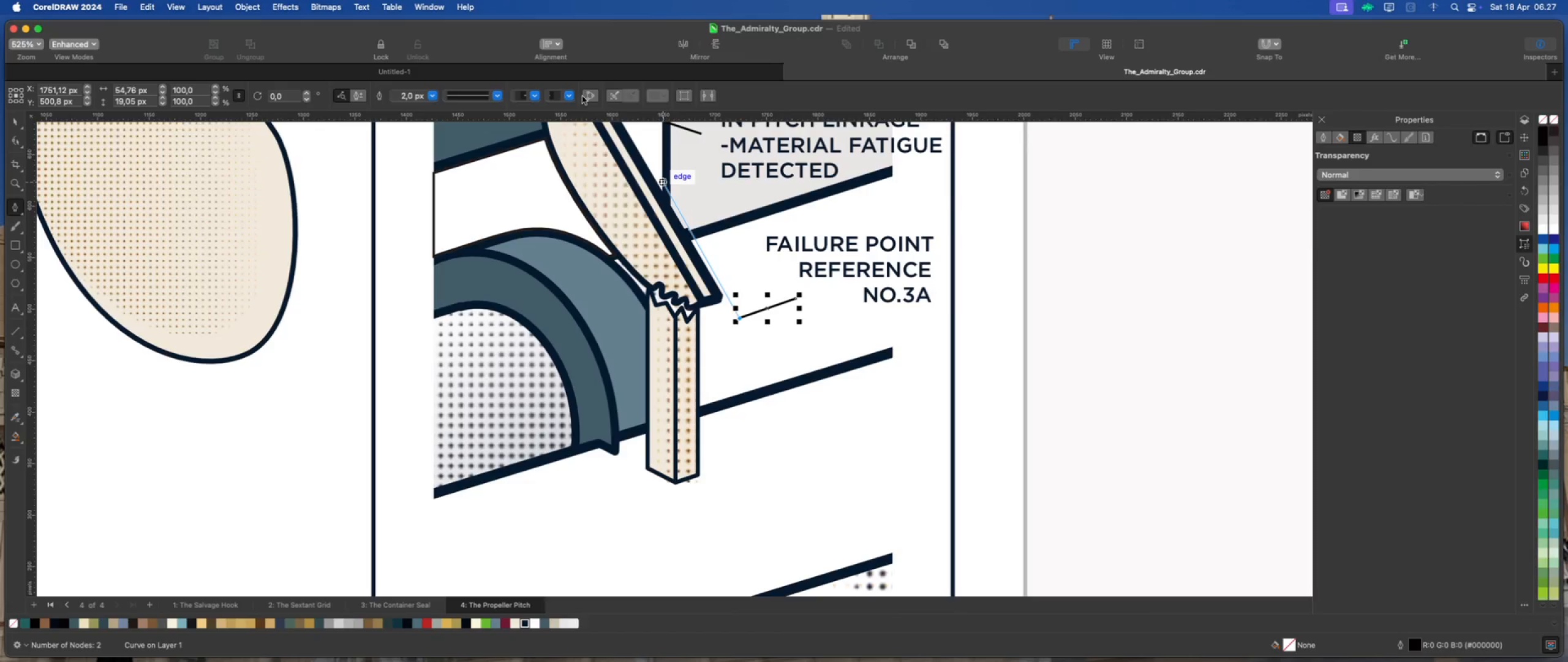 
left_click([571, 94])
 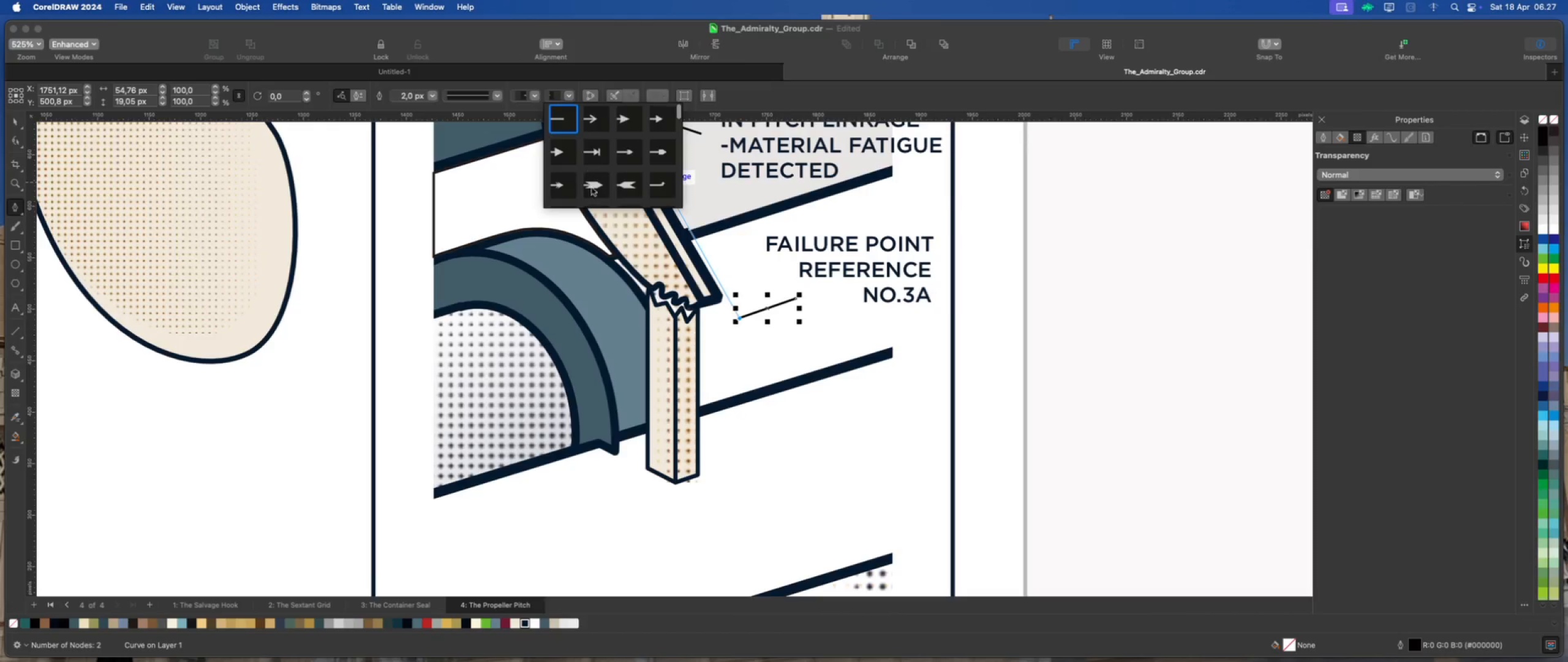 
left_click([566, 186])
 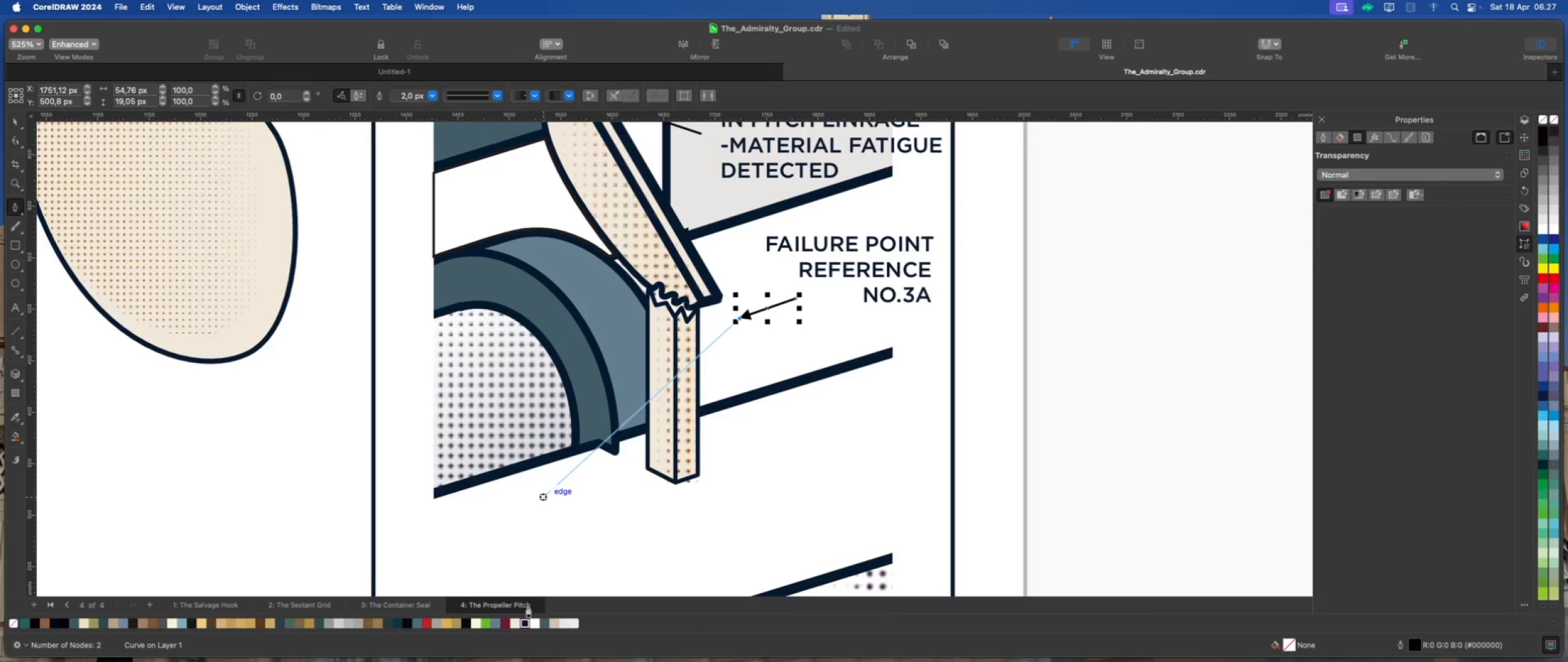 
scroll: coordinate [569, 186], scroll_direction: down, amount: 124.0
 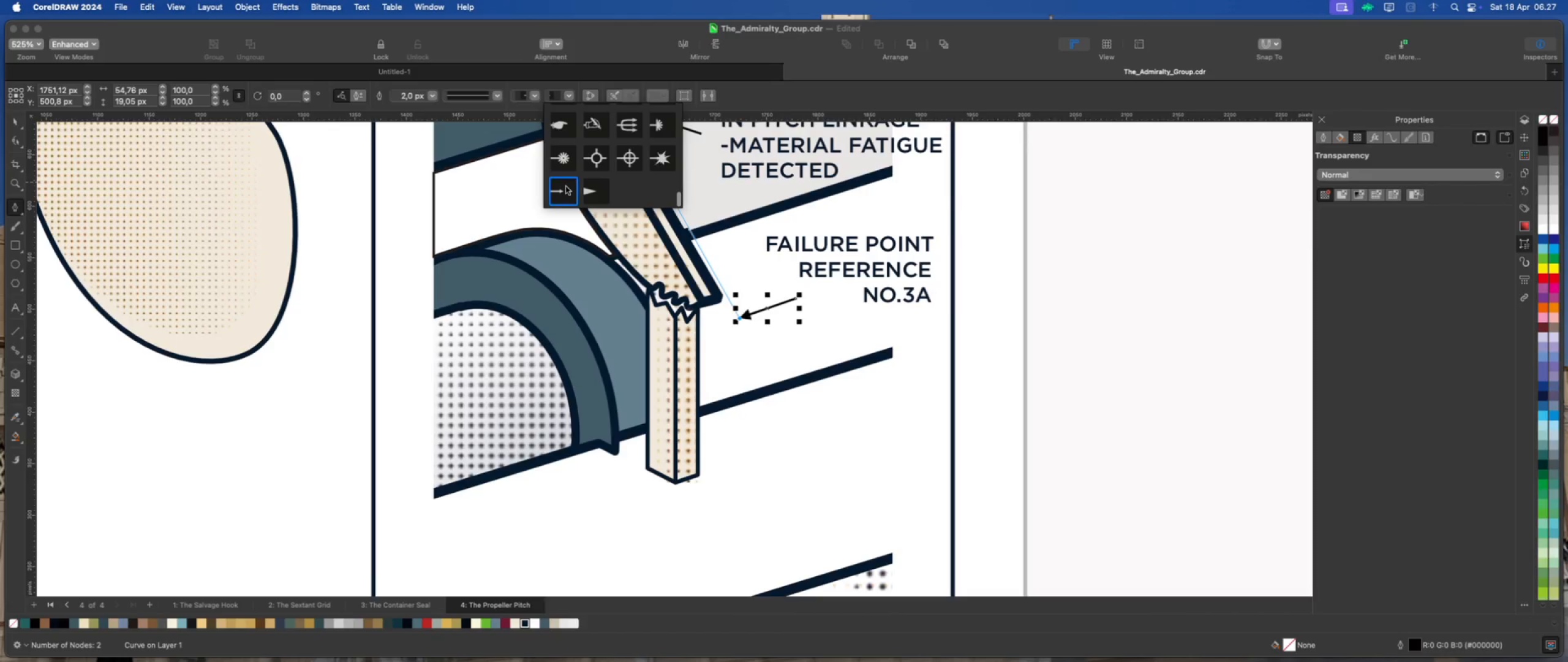 
right_click([527, 620])
 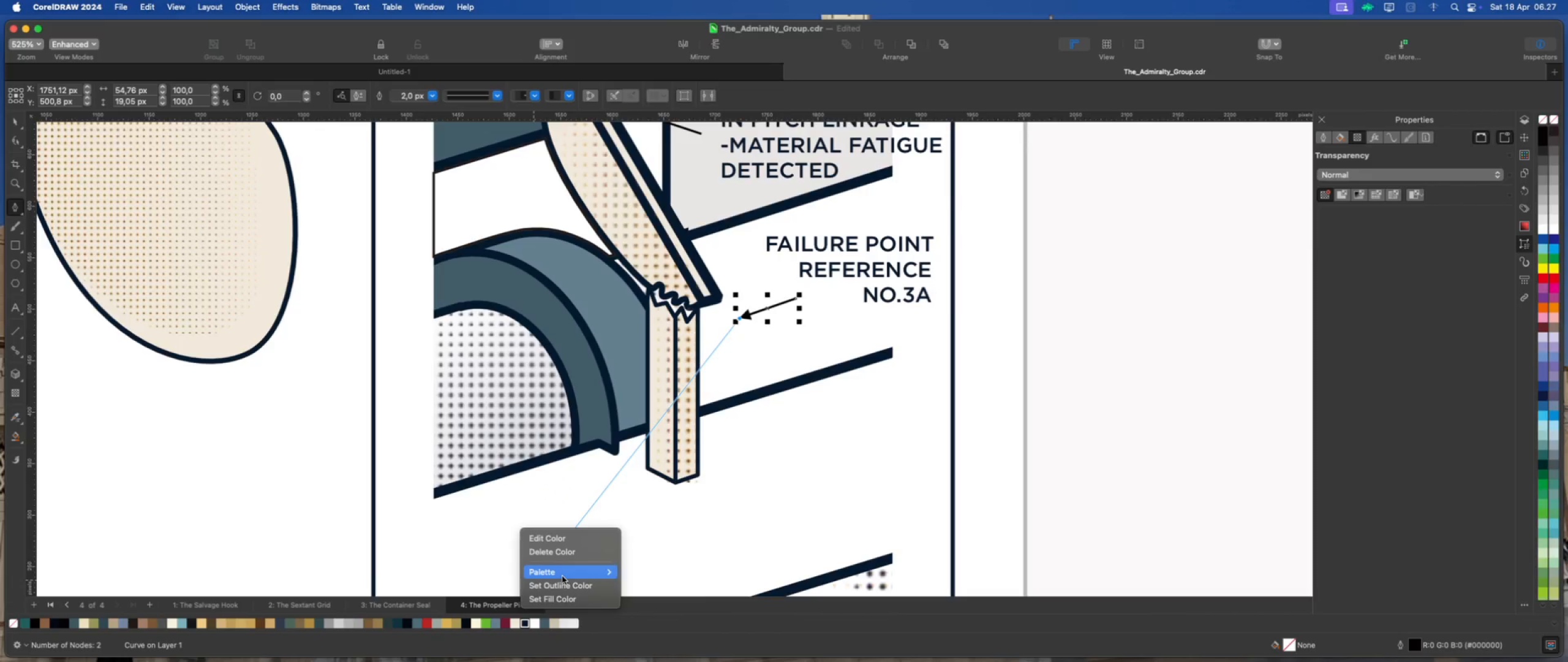 
left_click([562, 576])
 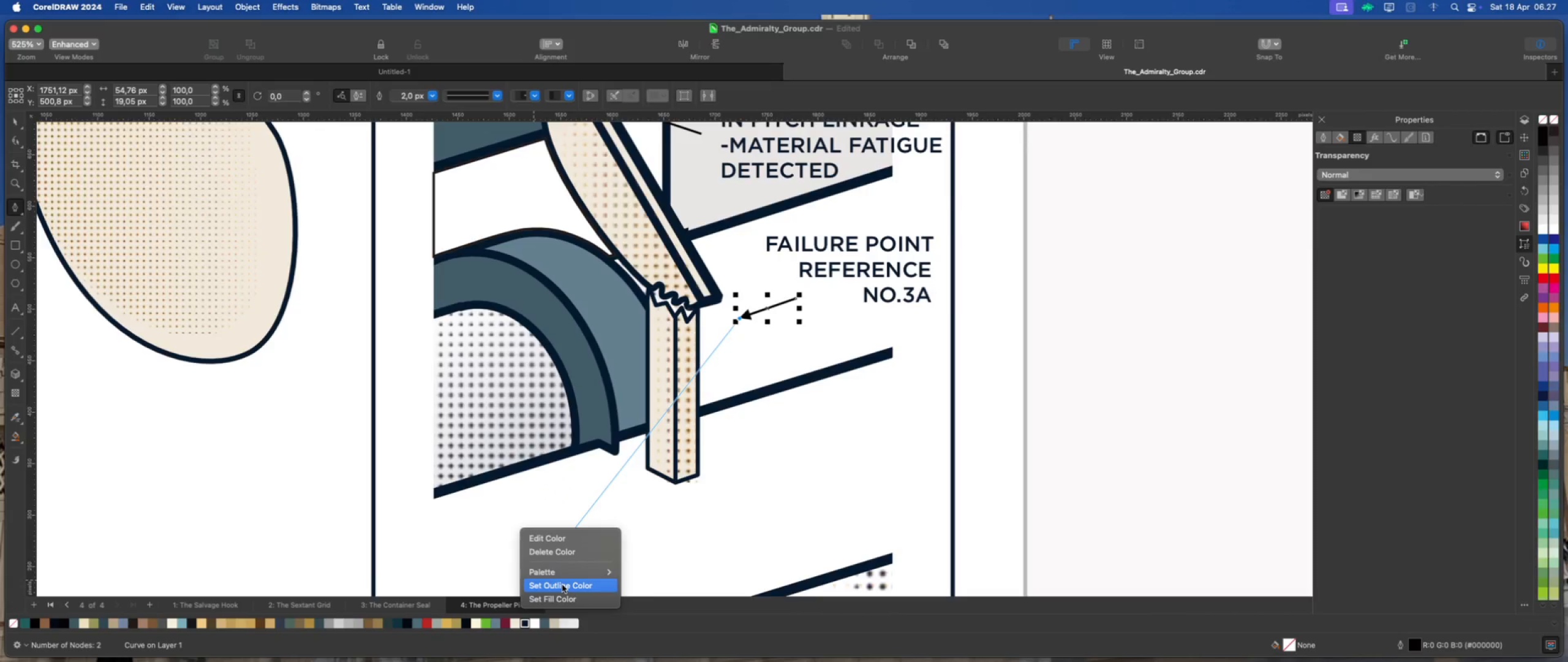 
left_click([562, 585])
 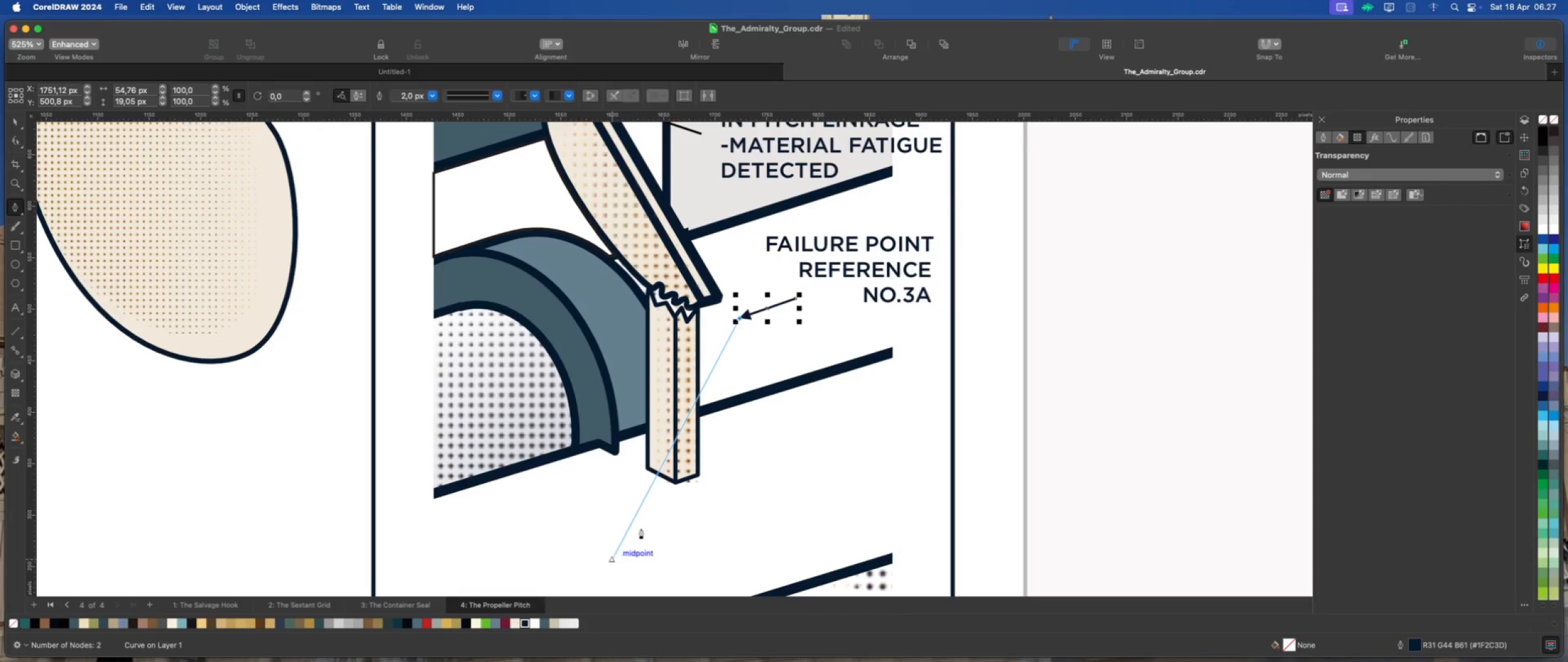 
key(Escape)
 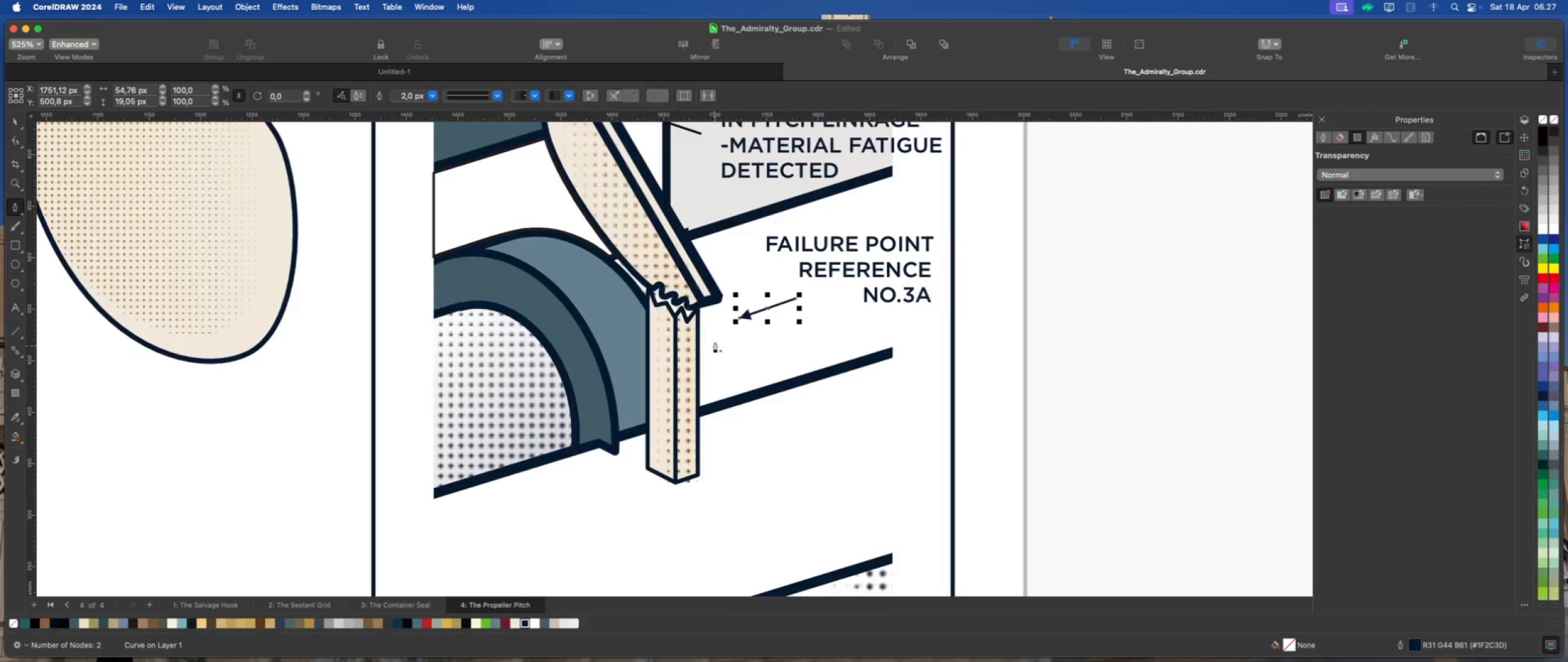 
scroll: coordinate [714, 339], scroll_direction: down, amount: 10.0
 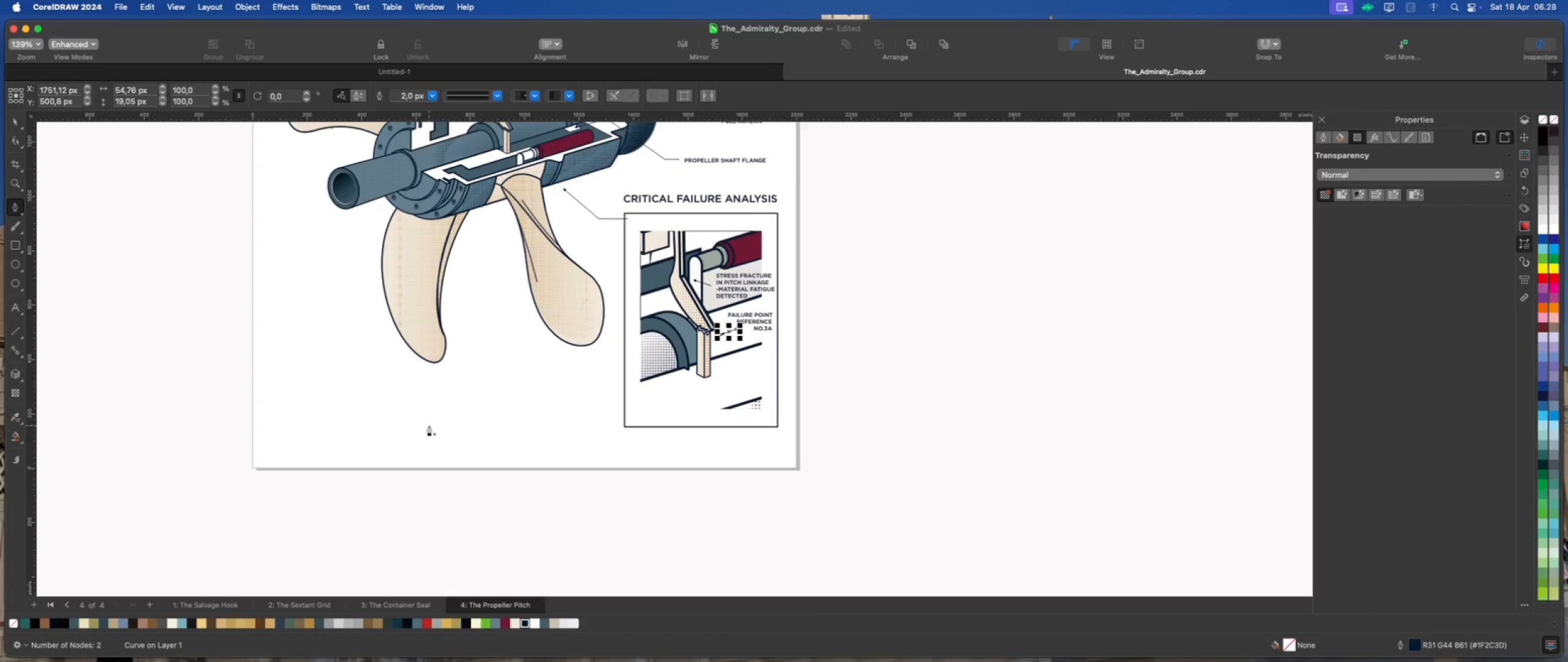 
wait(12.63)
 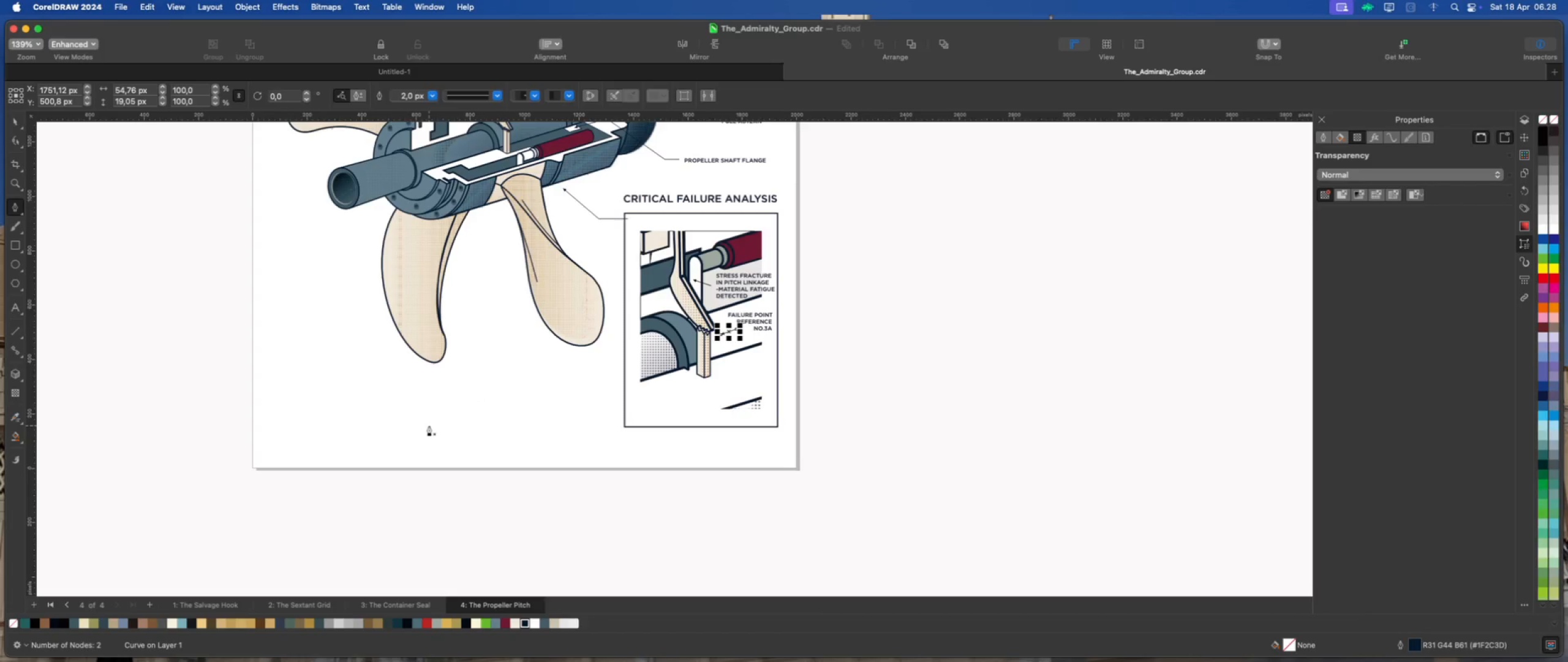 
scroll: coordinate [657, 383], scroll_direction: up, amount: 4.0
 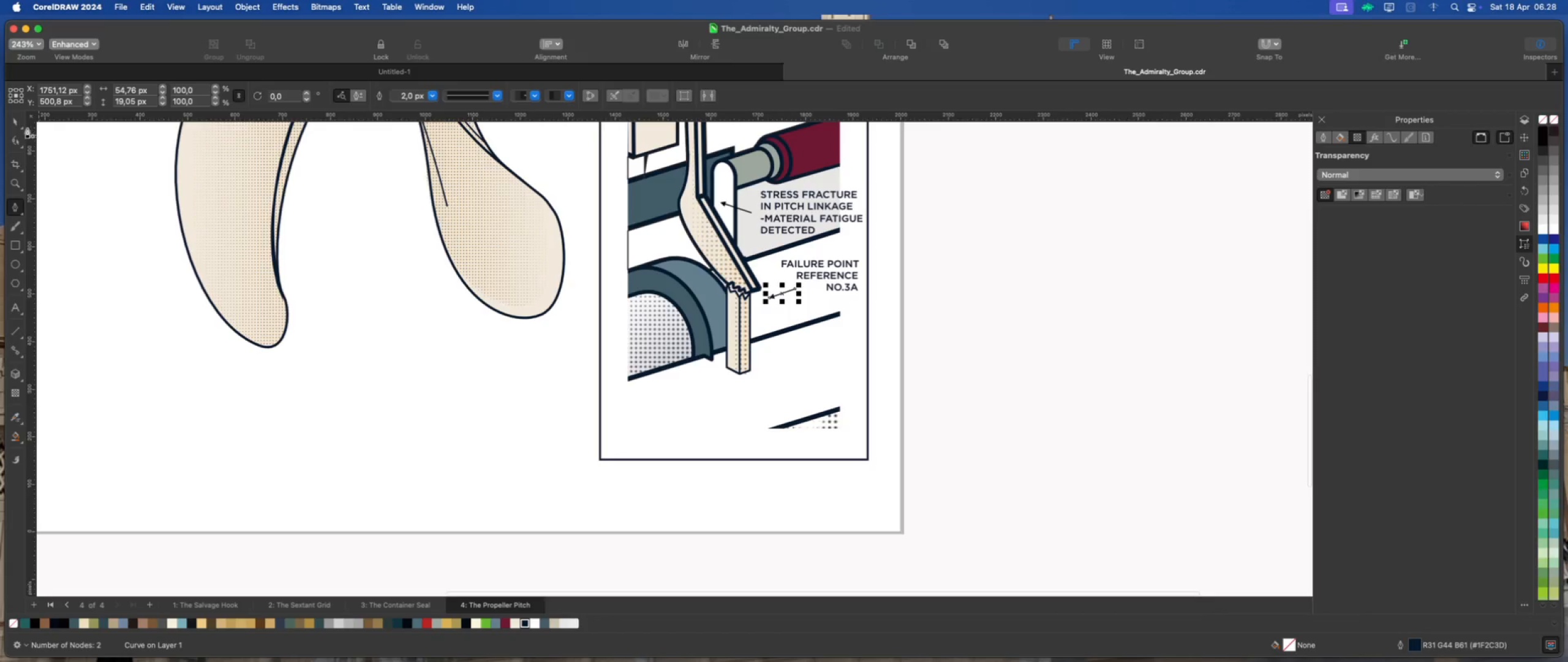 
left_click([18, 120])
 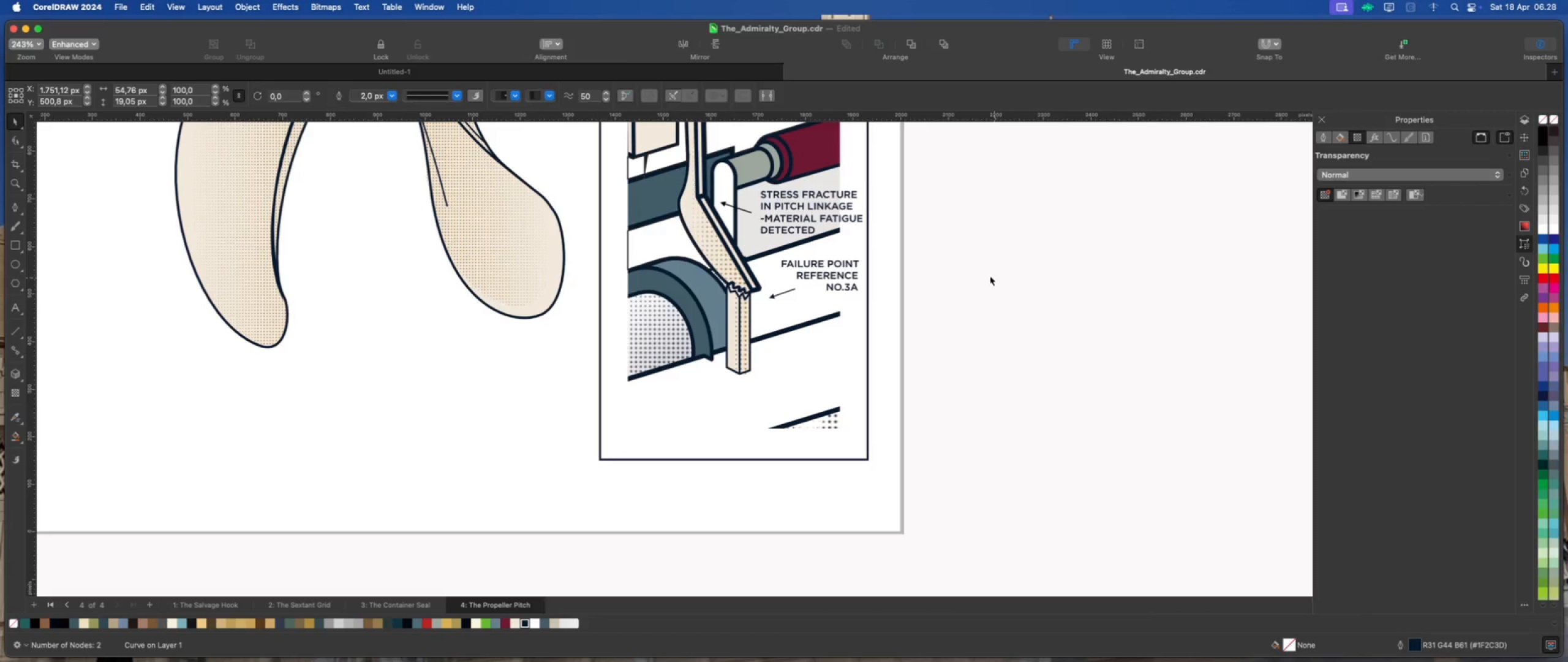 
scroll: coordinate [884, 272], scroll_direction: up, amount: 2.0
 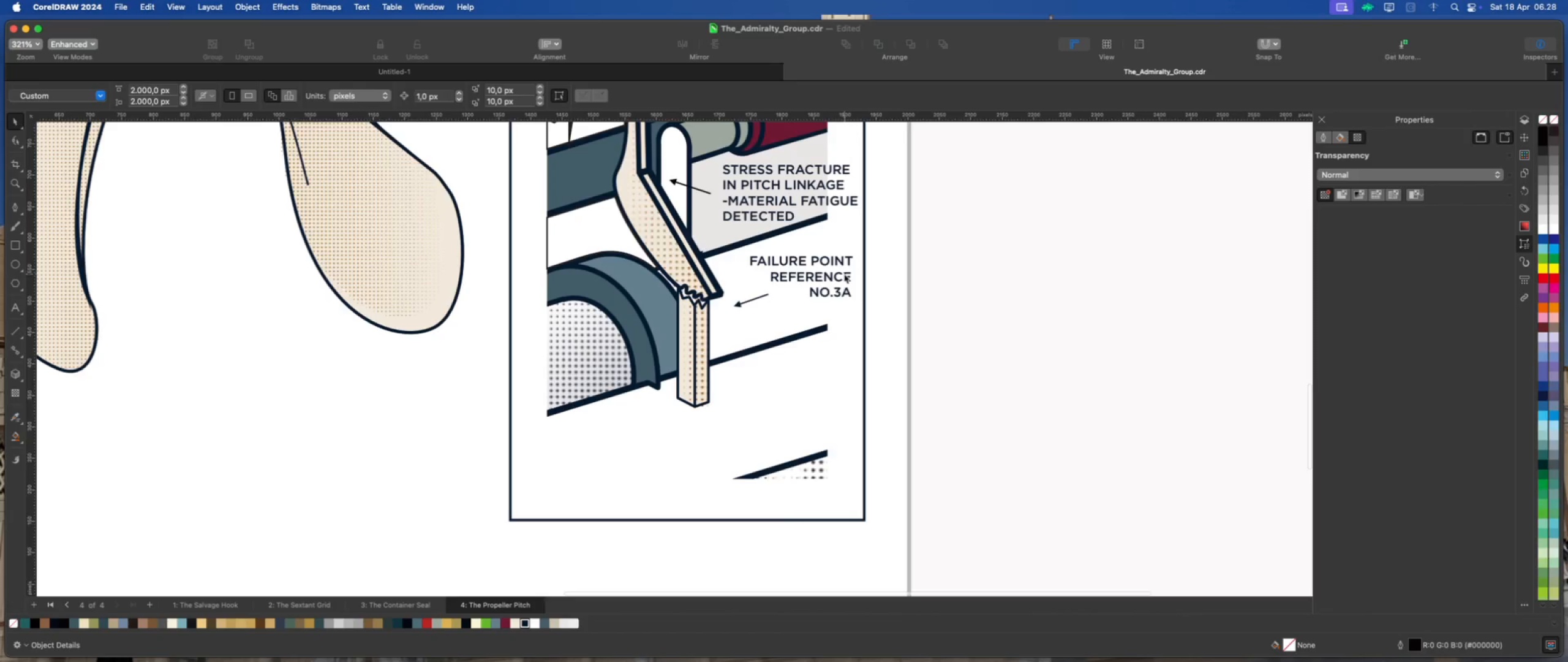 
left_click([844, 274])
 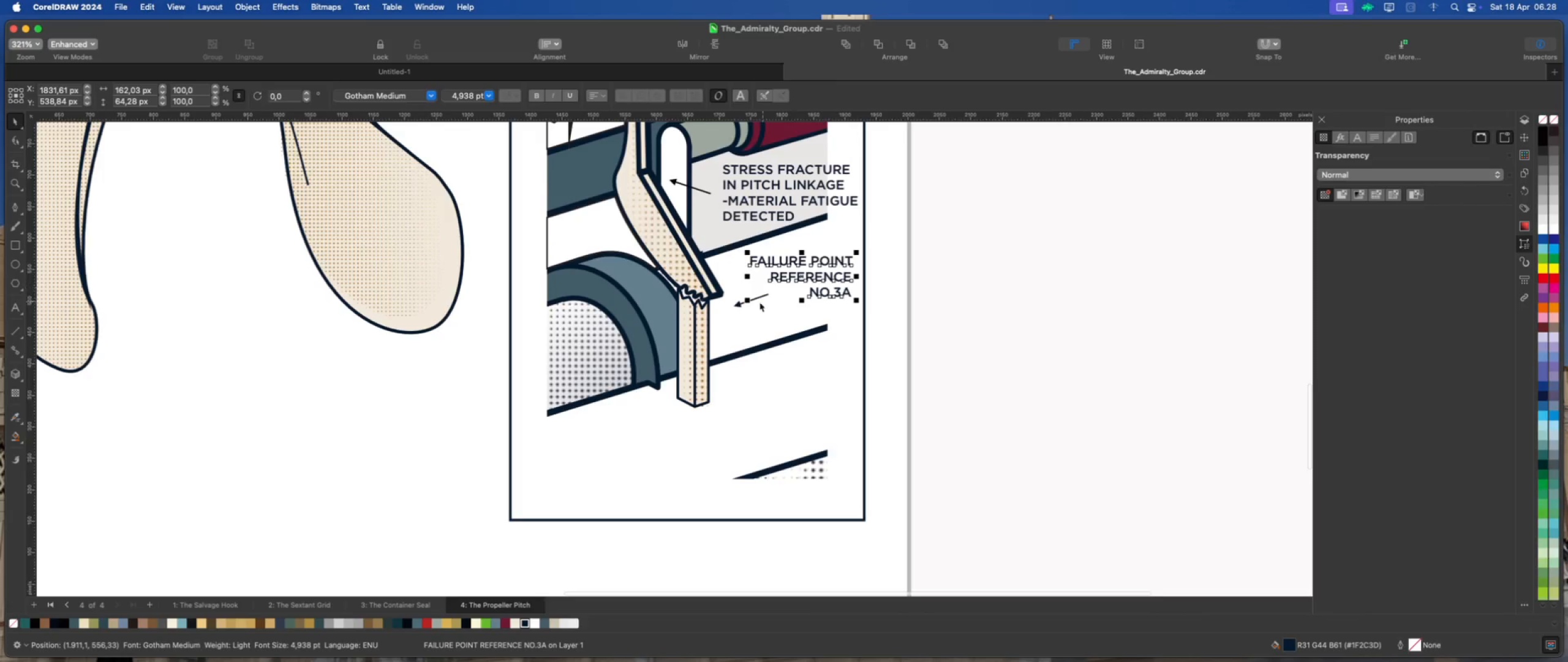 
hold_key(key=ShiftLeft, duration=1.66)
left_click([740, 304])
 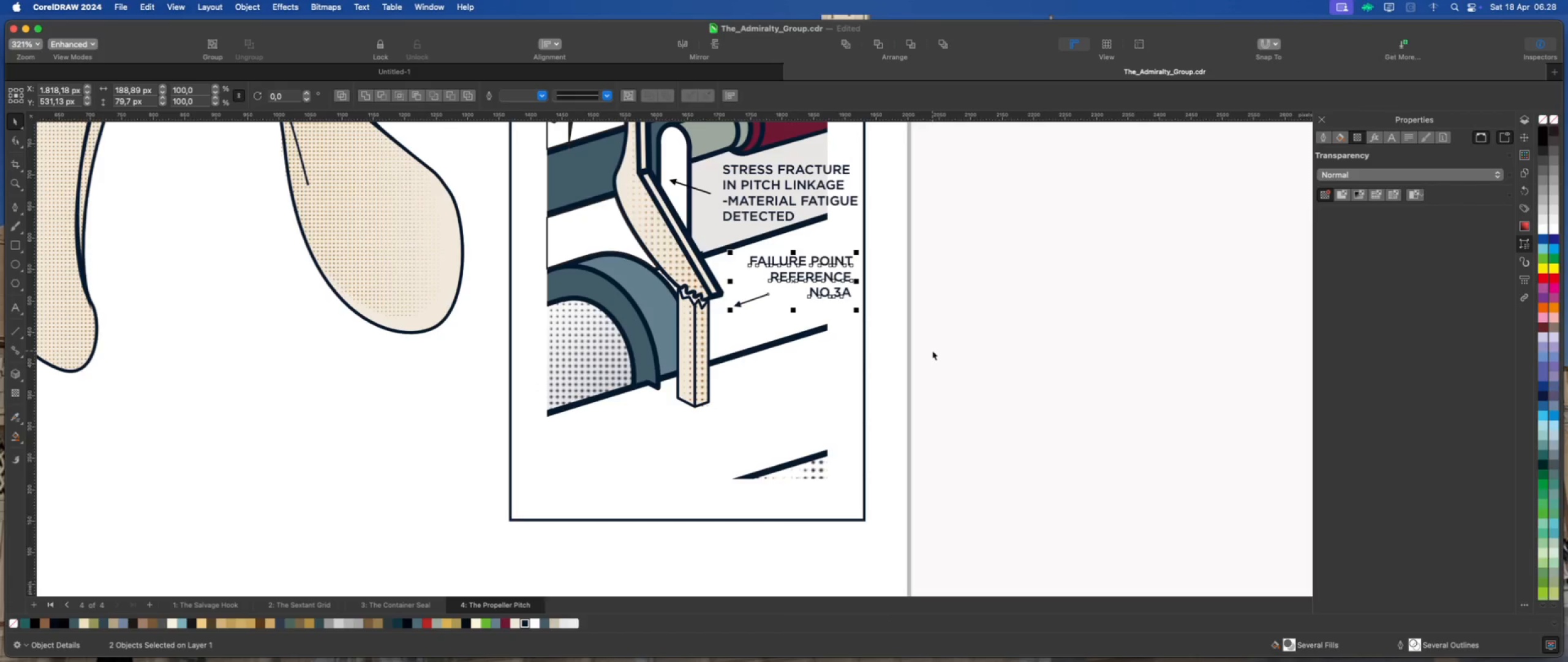 
key(Meta+C)
 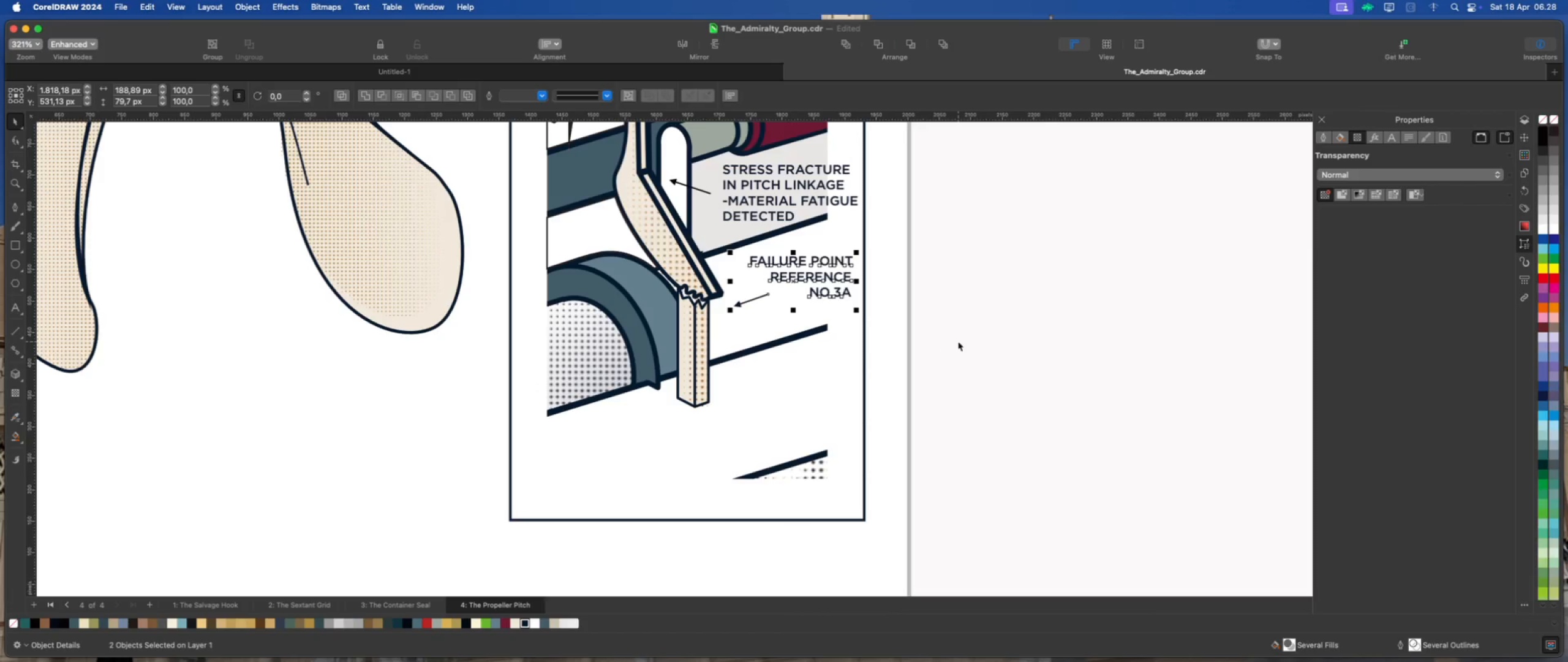 
key(Meta+Z)
 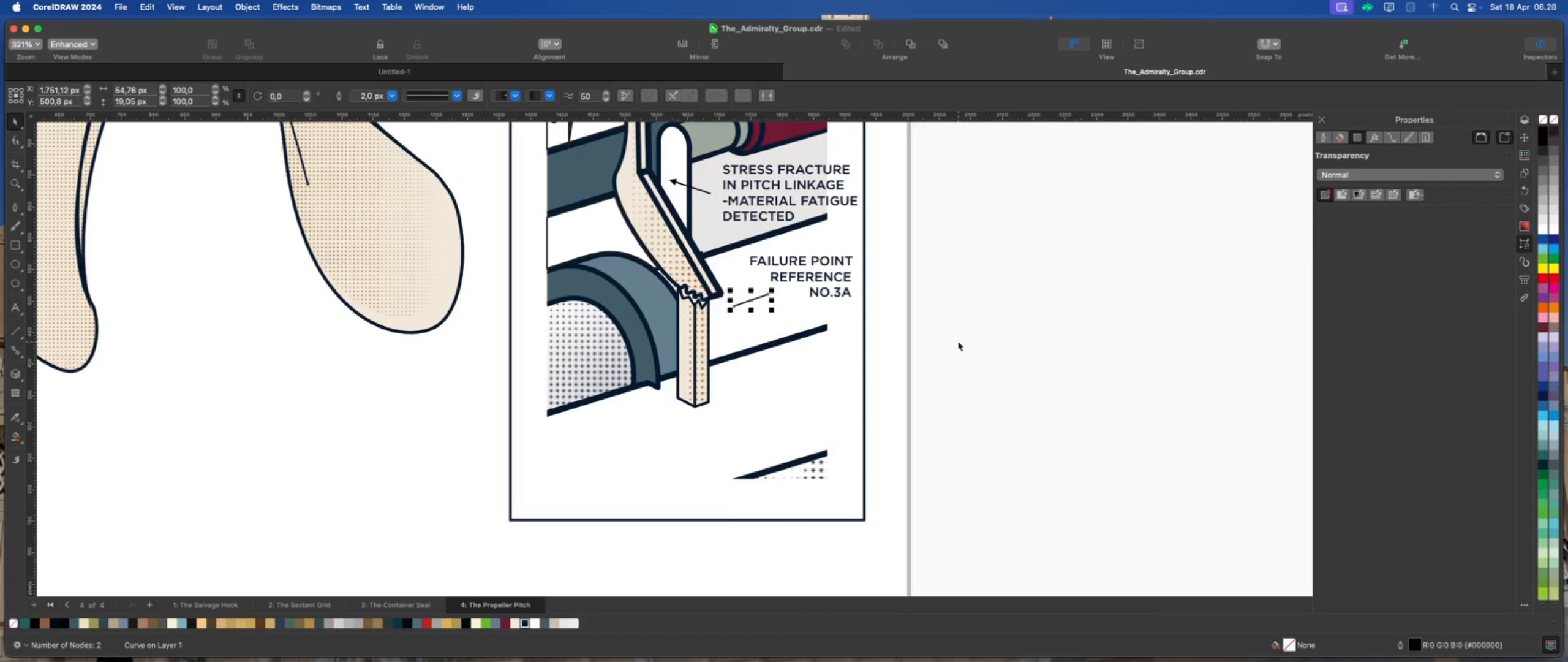 
key(Meta+Z)
 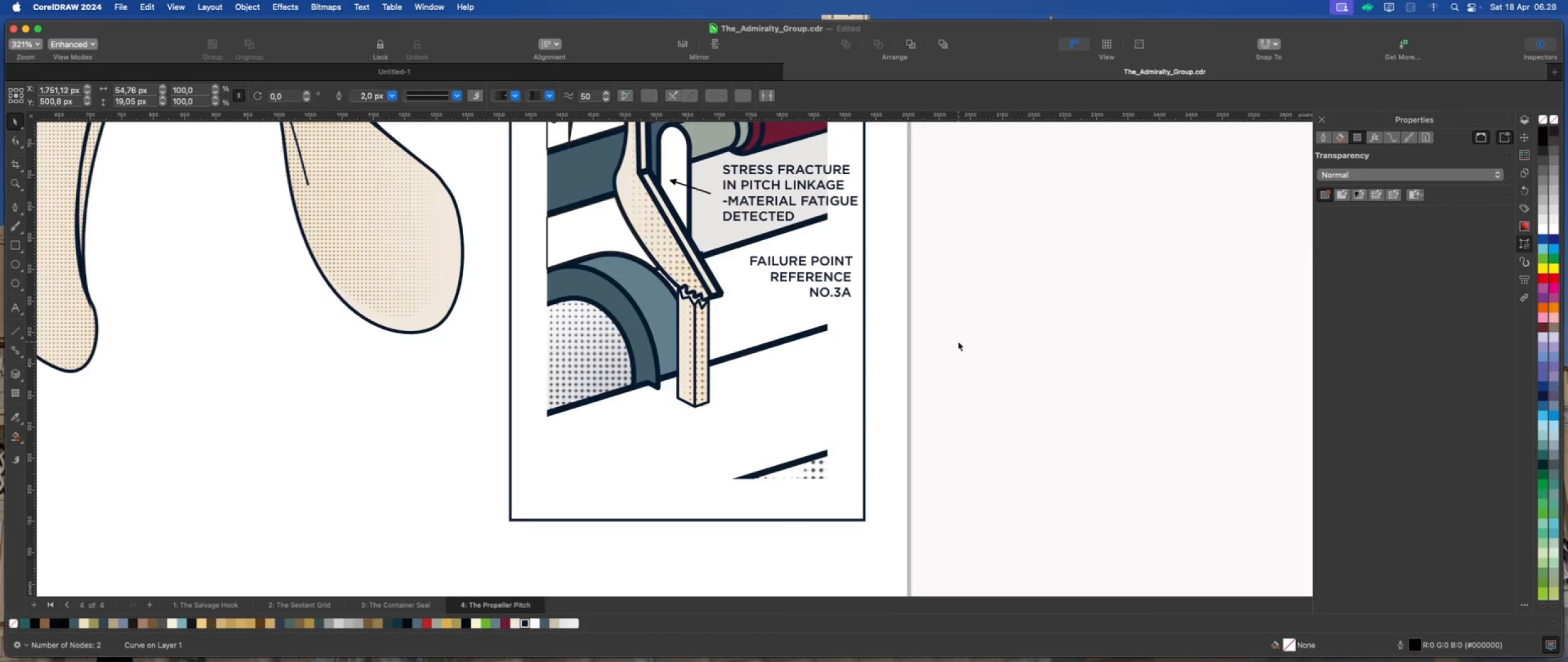 
key(Meta+Z)
 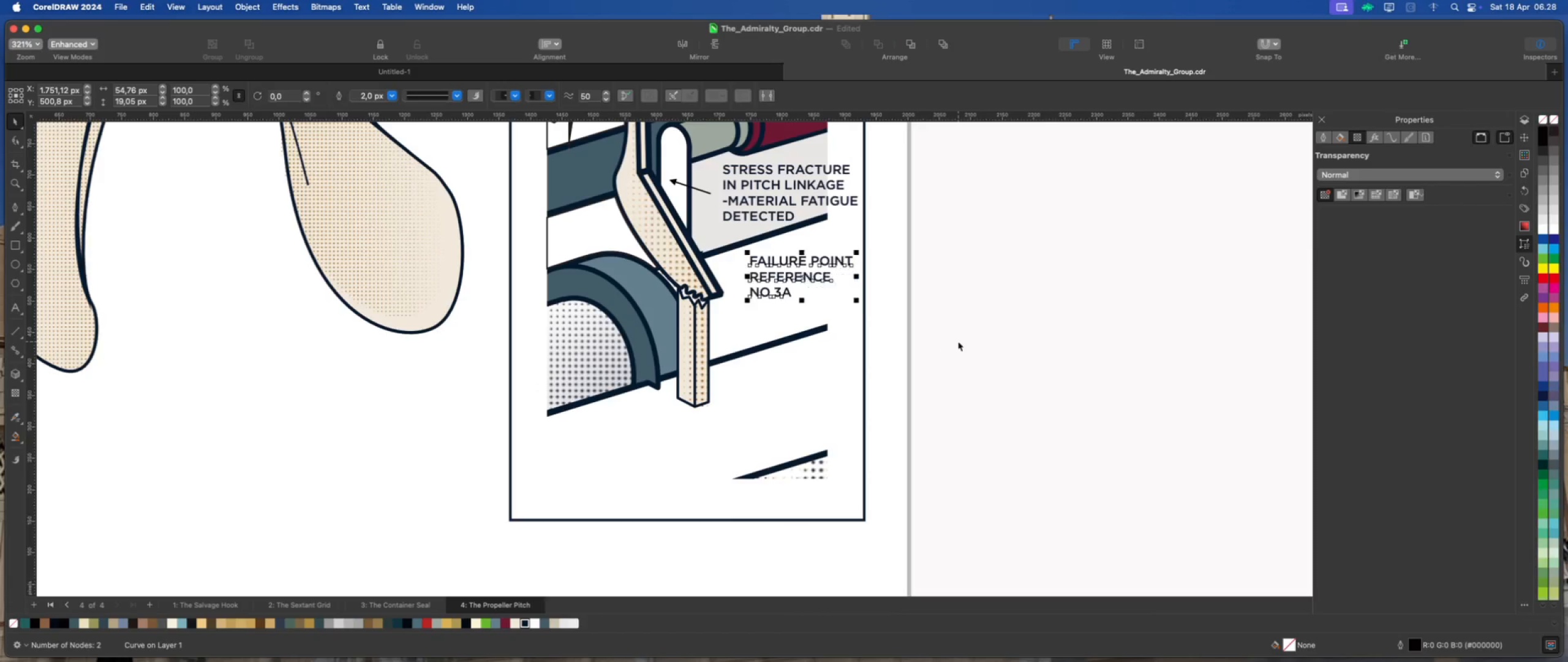 
key(Meta+Z)
 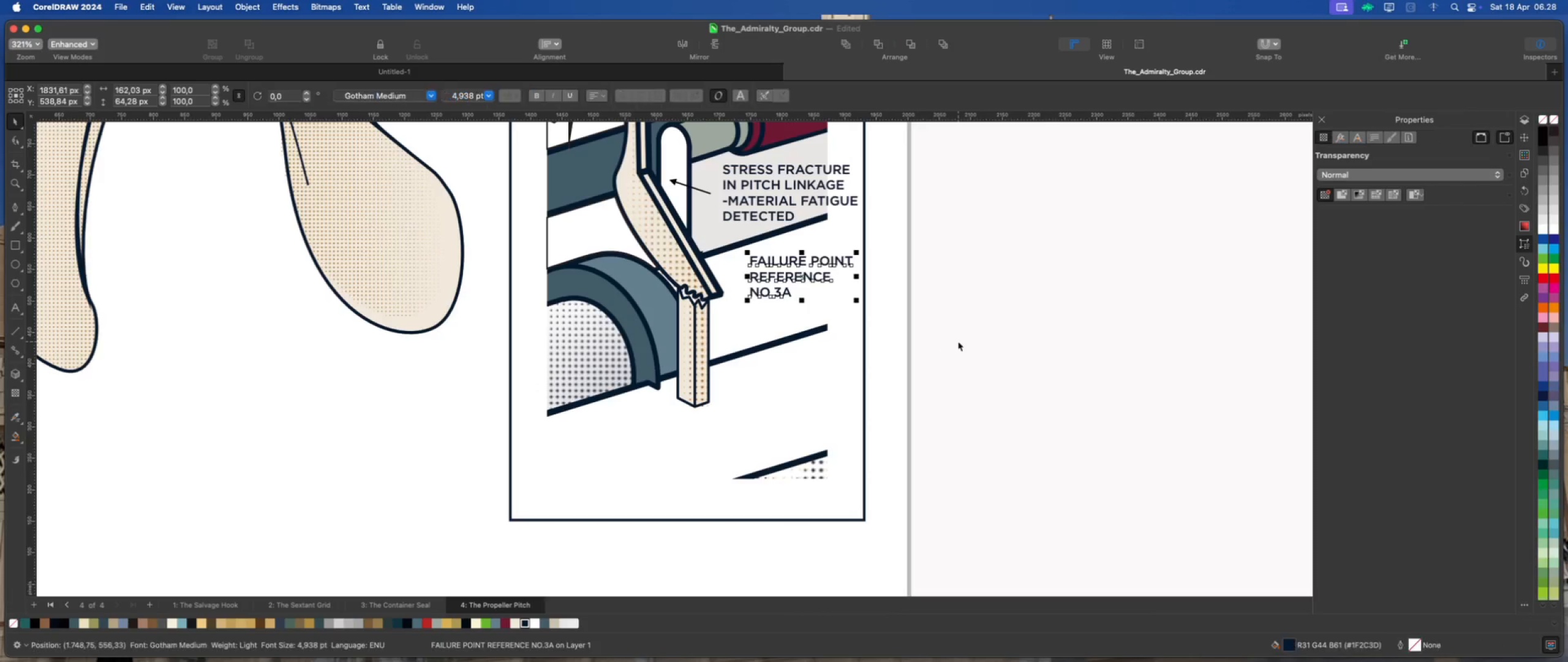 
key(Meta+Z)
 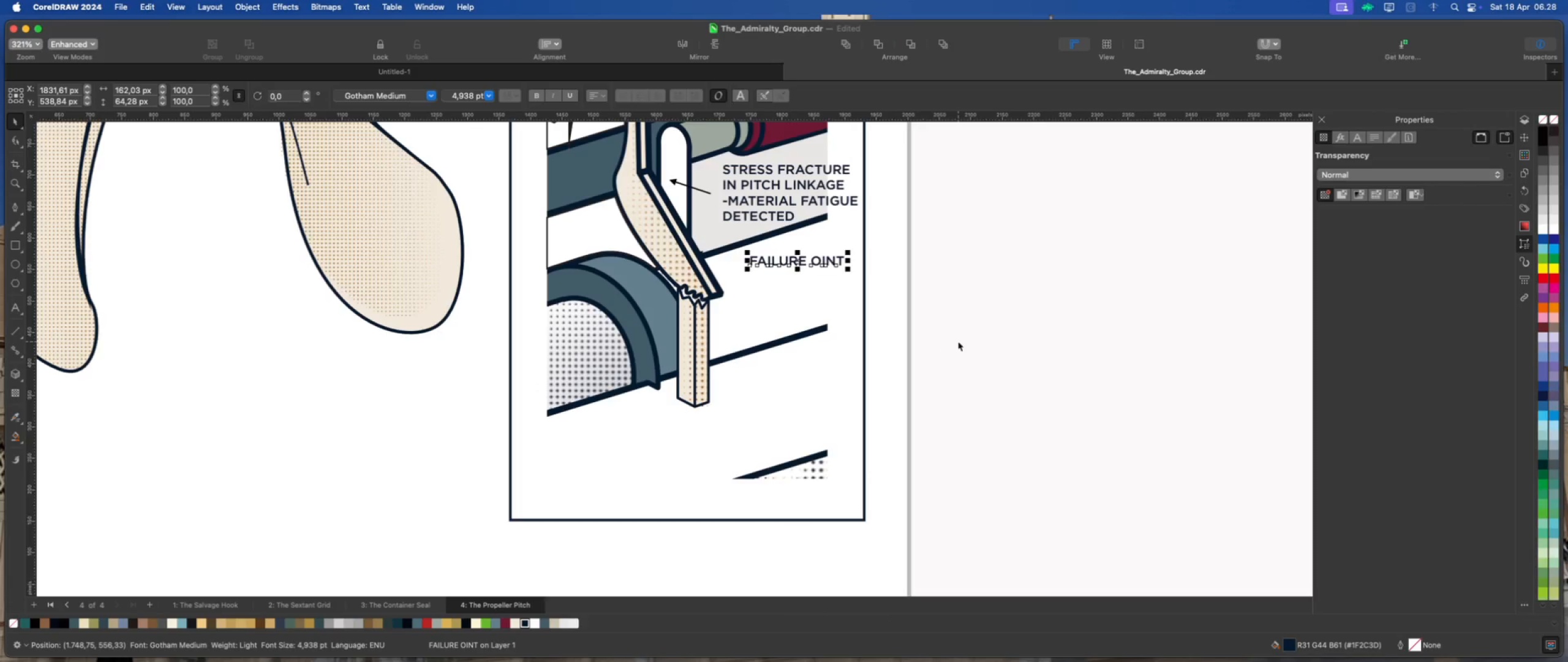 
key(Meta+Z)
 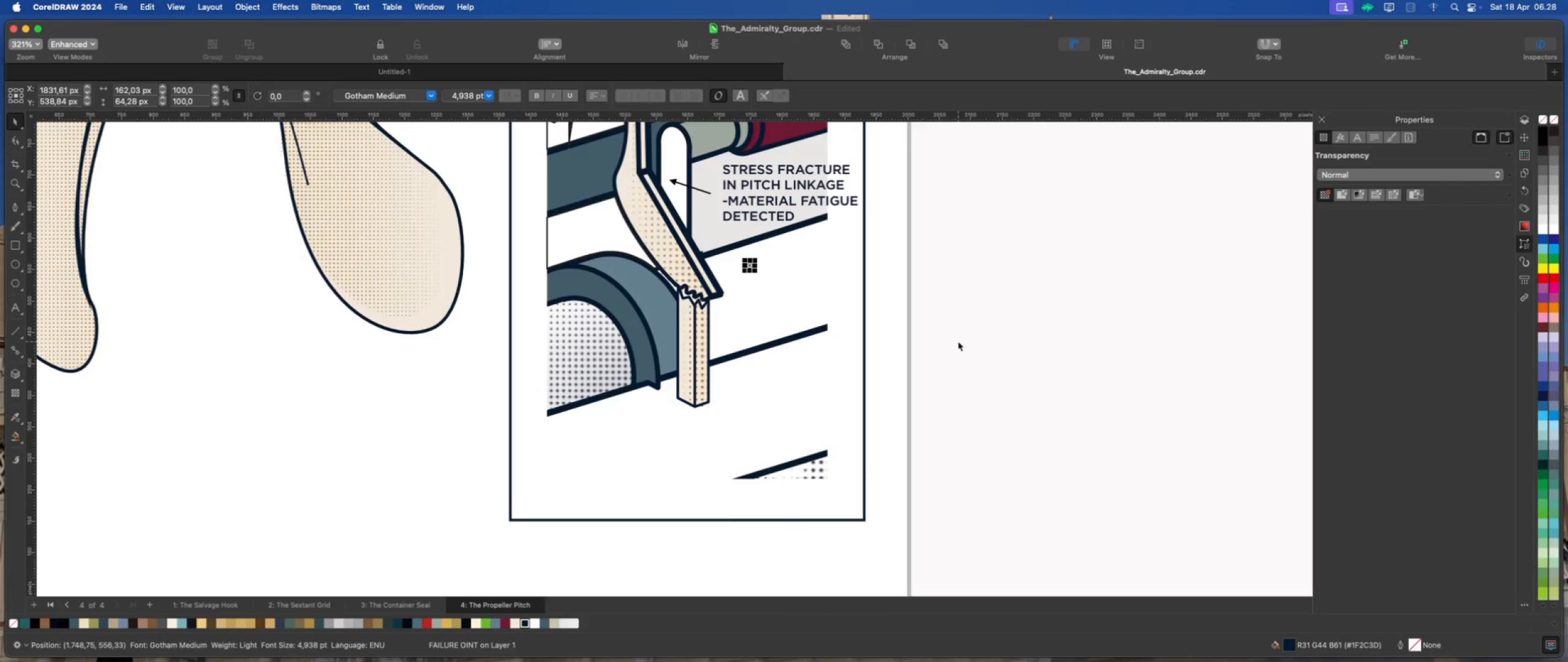 
key(Meta+Z)
 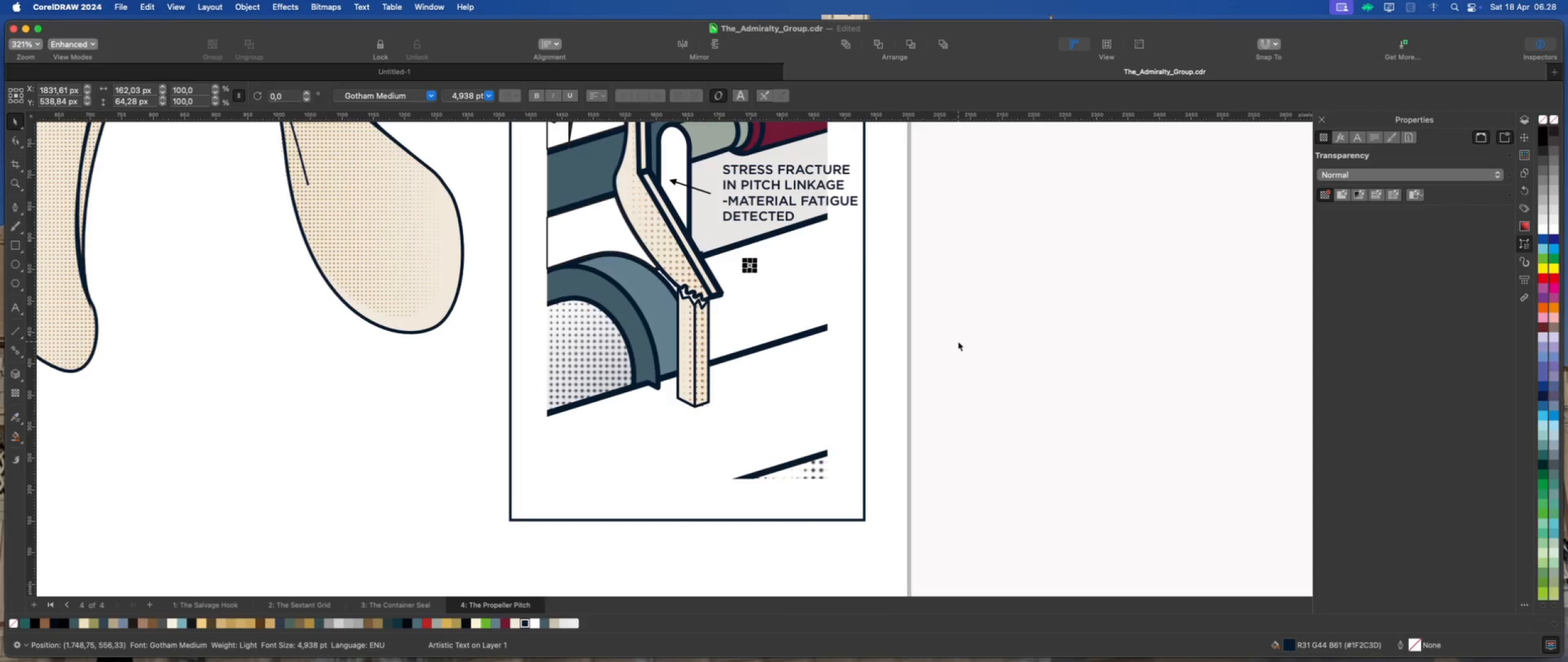 
key(Meta+Z)
 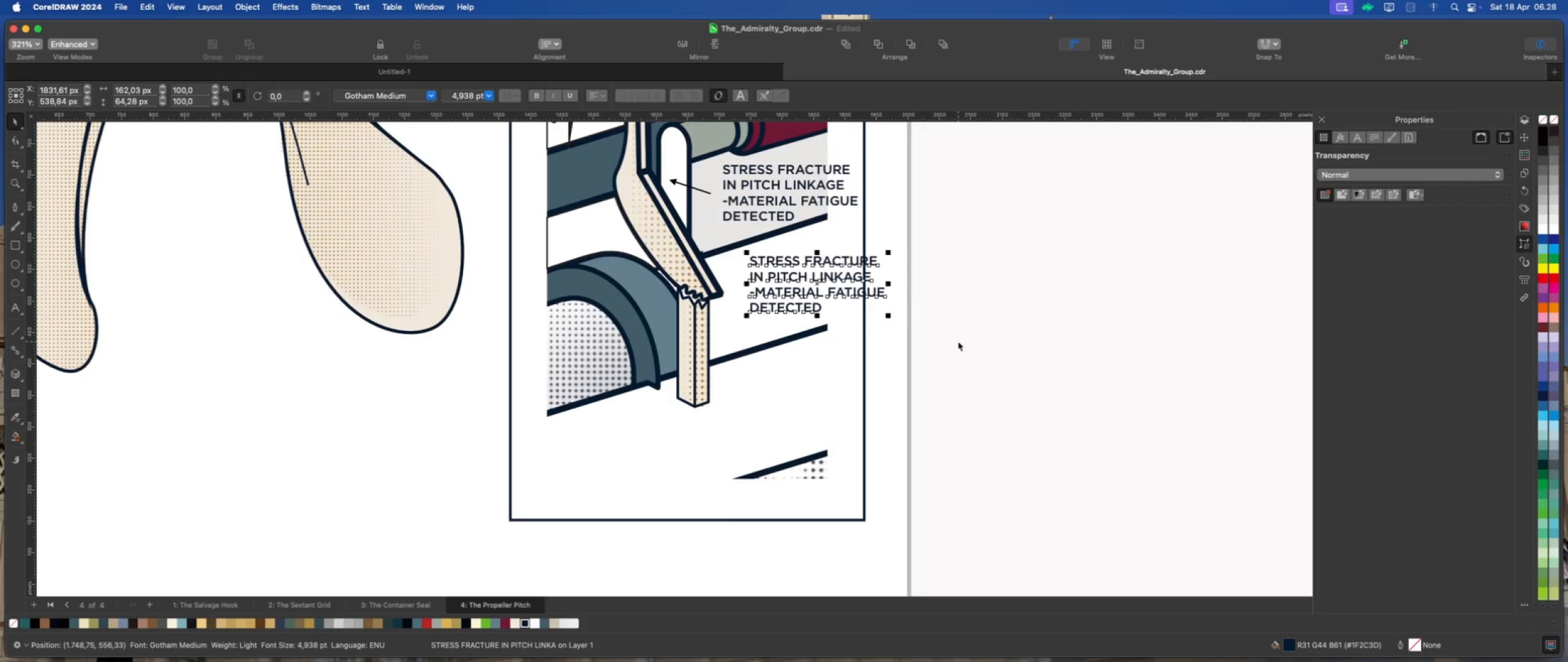 
key(Meta+Z)
 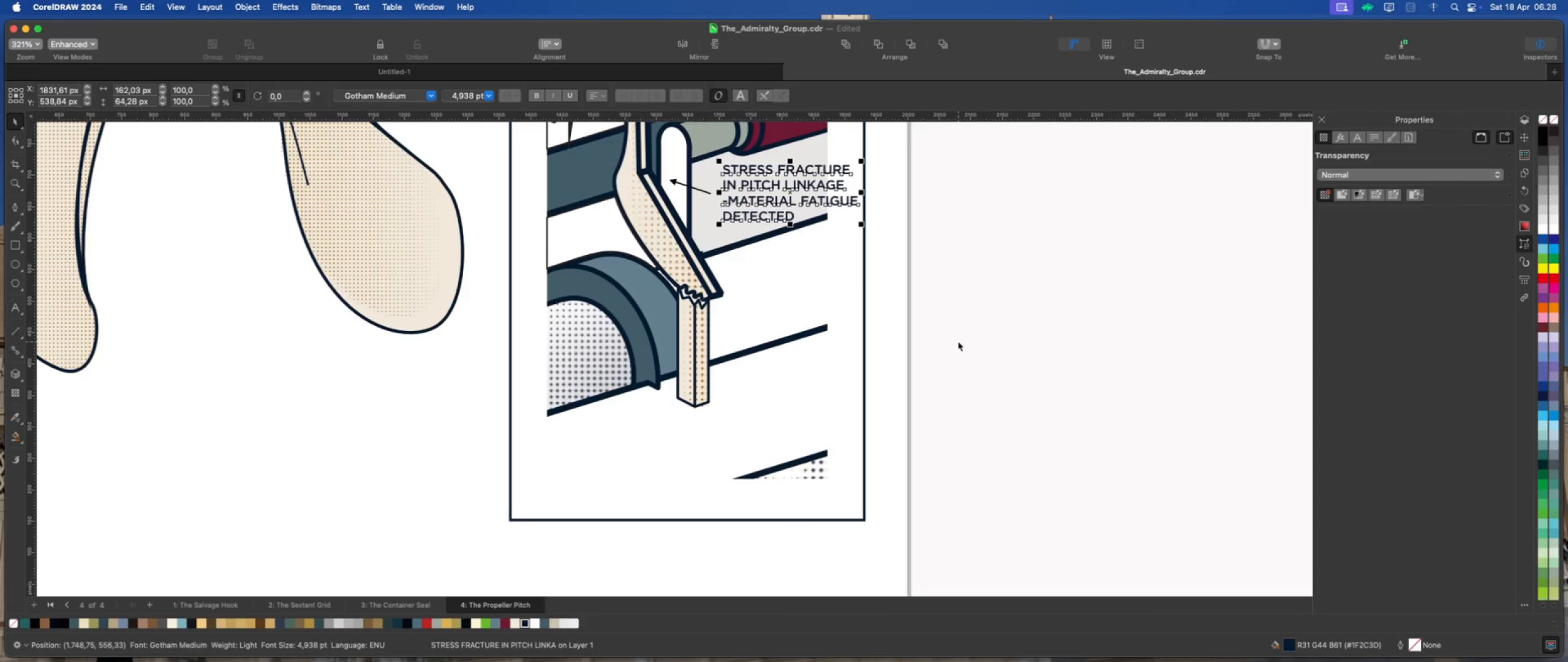 
key(Meta+Z)
 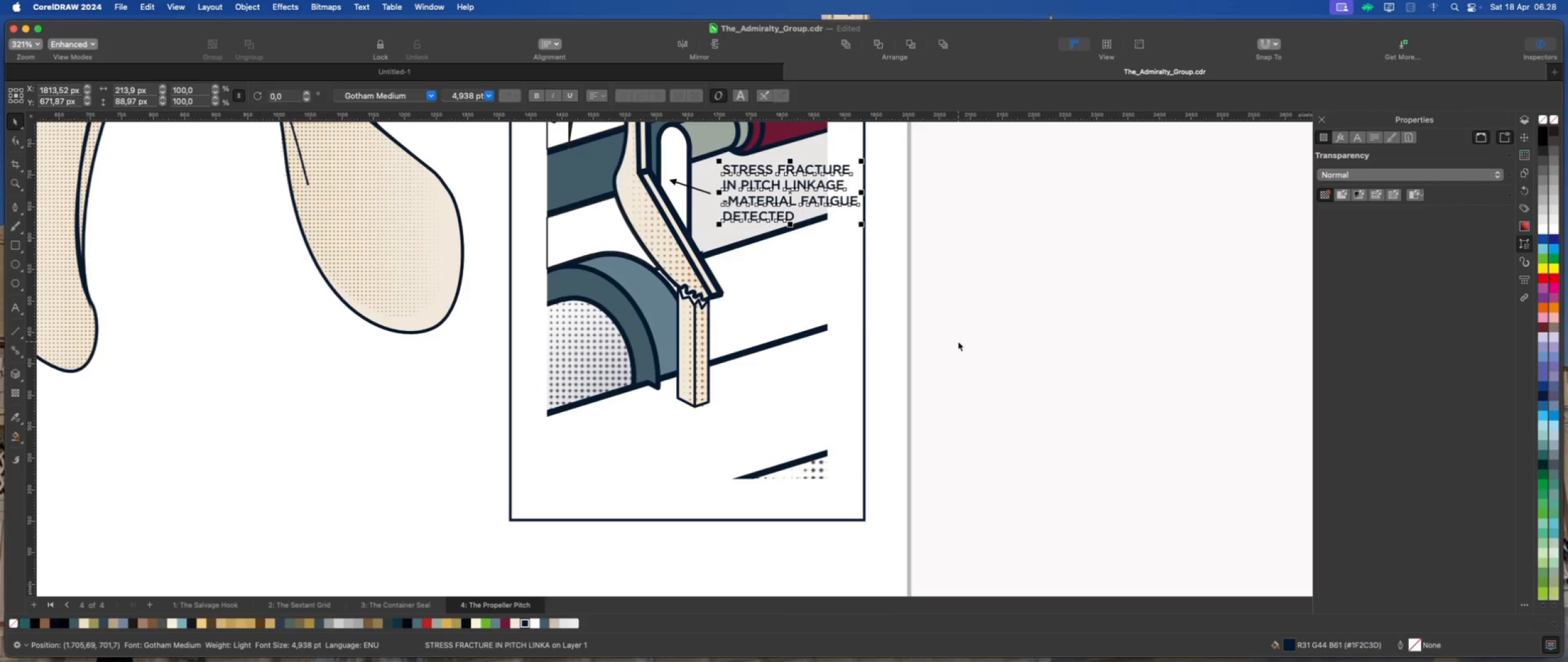 
key(Meta+Z)
 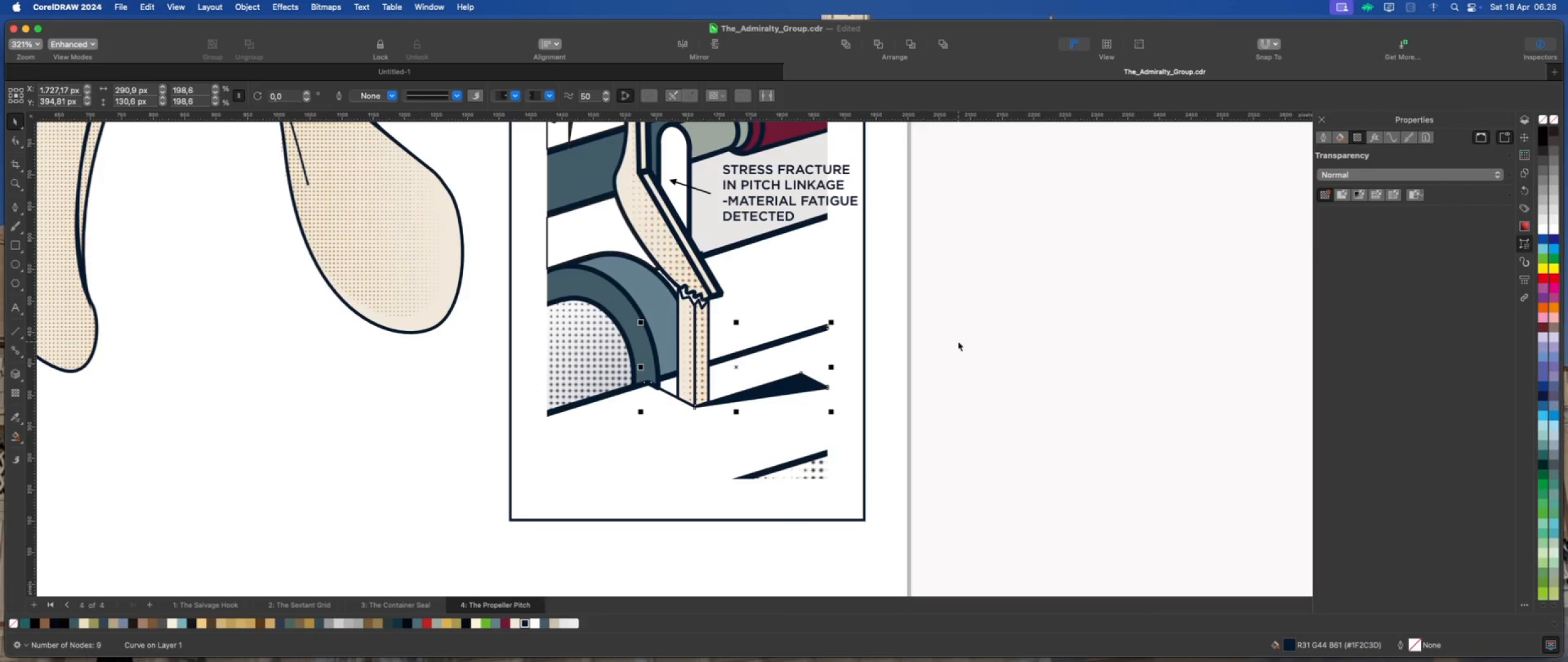 
key(Meta+Z)
 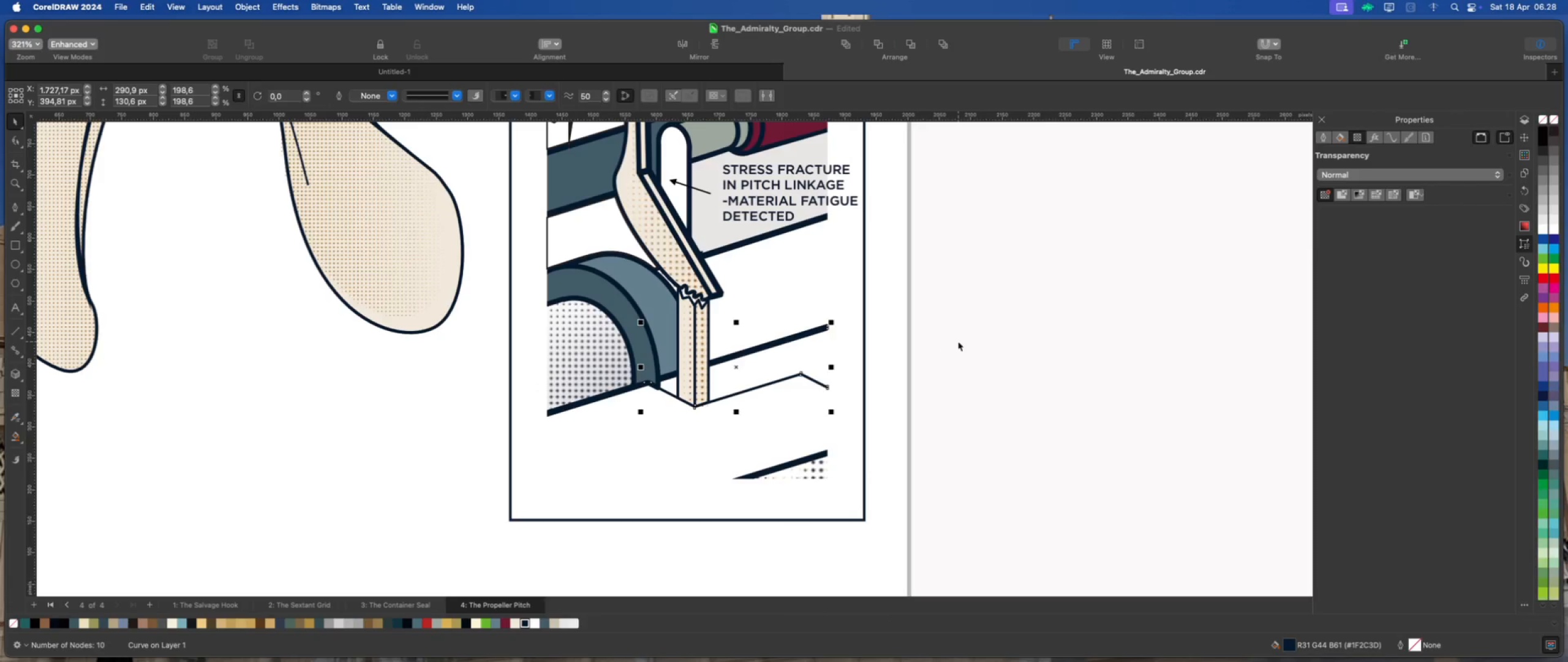 
key(Meta+Z)
 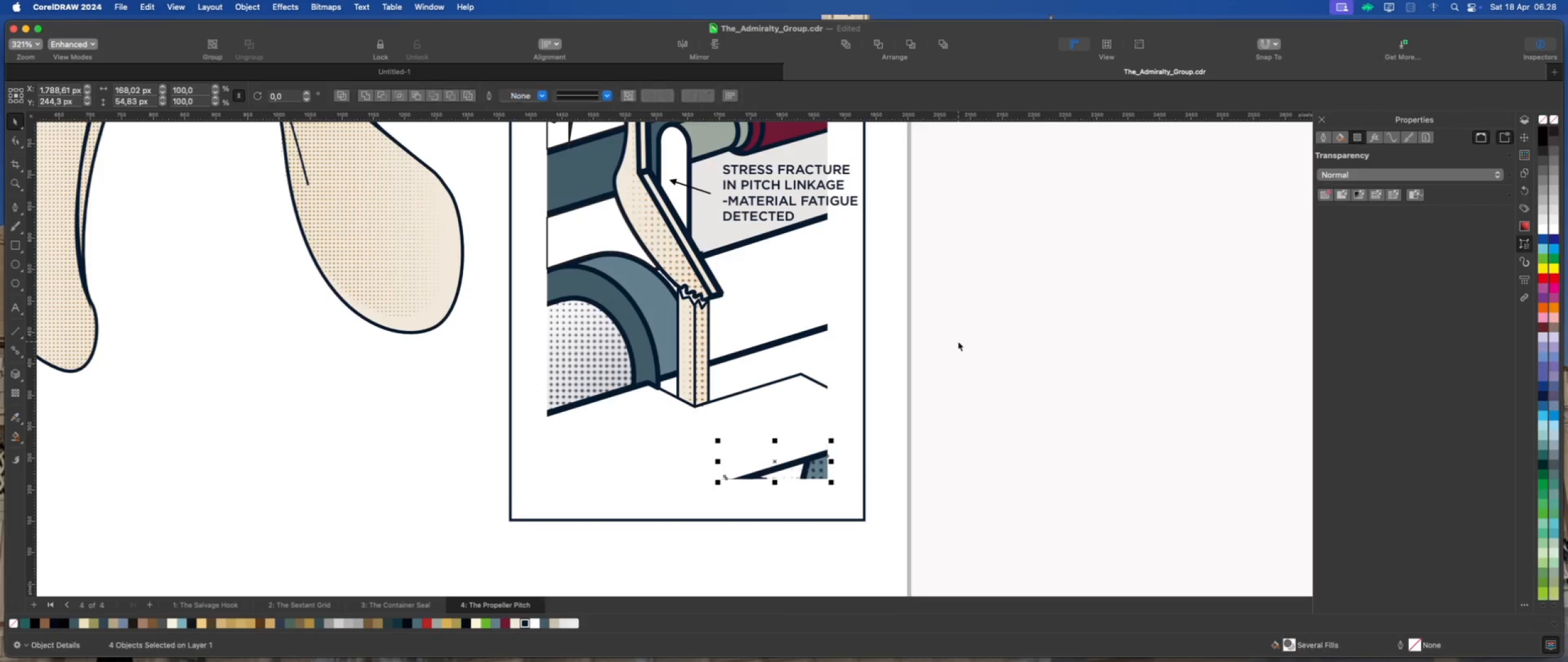 
key(Meta+Z)
 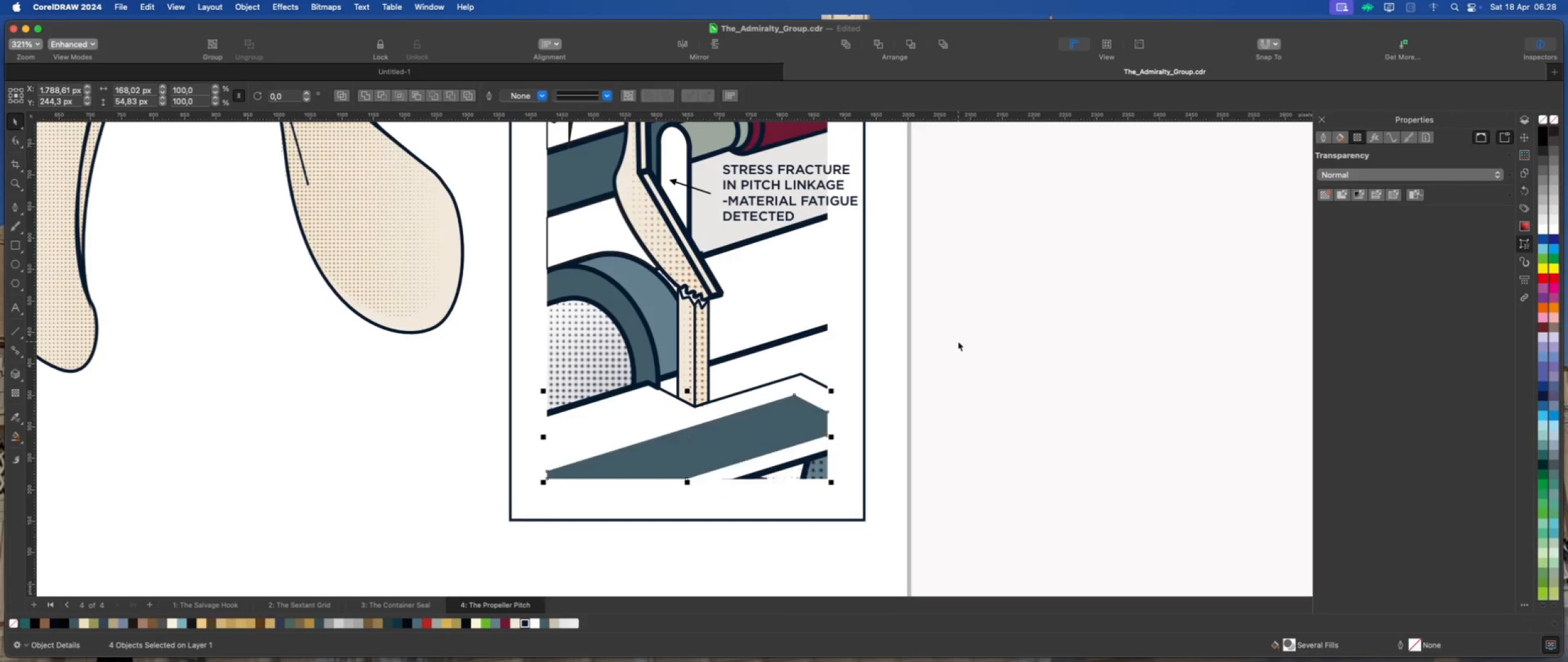 
key(Meta+Z)
 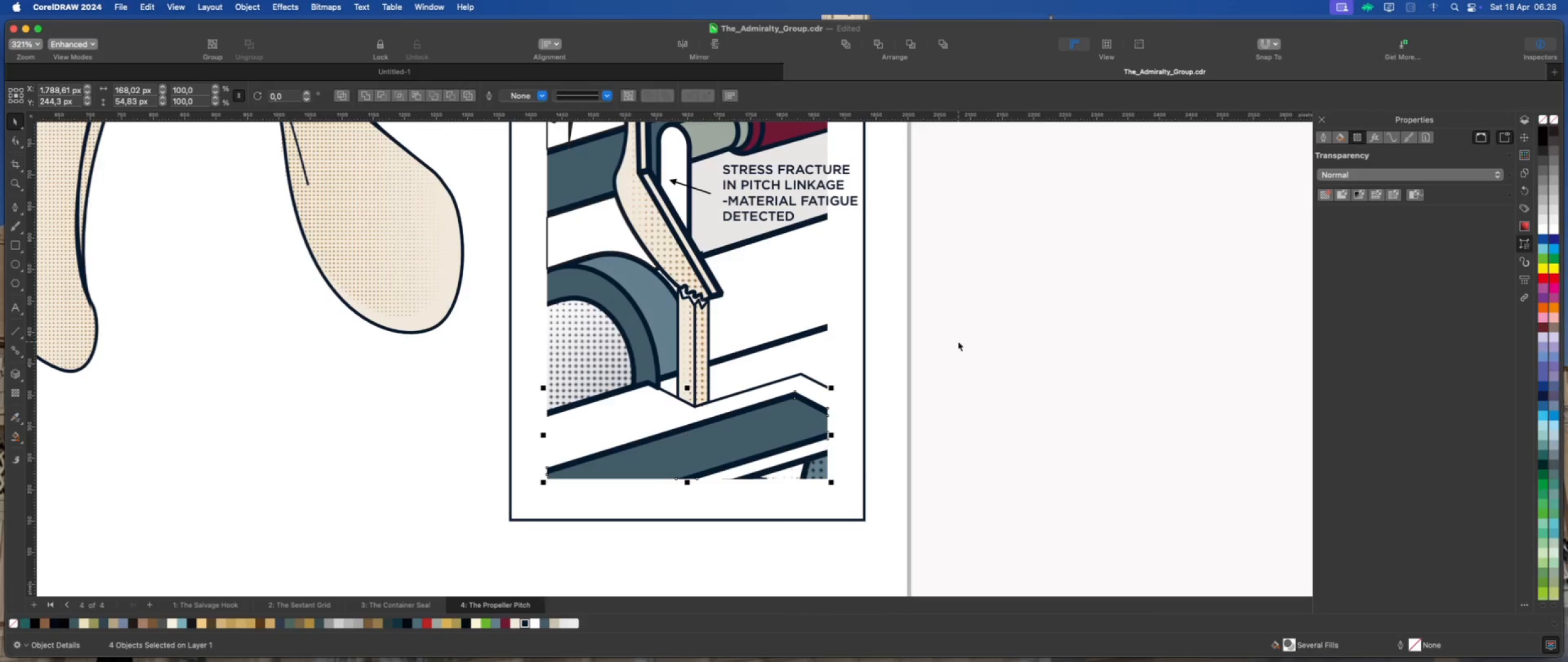 
key(Meta+Z)
 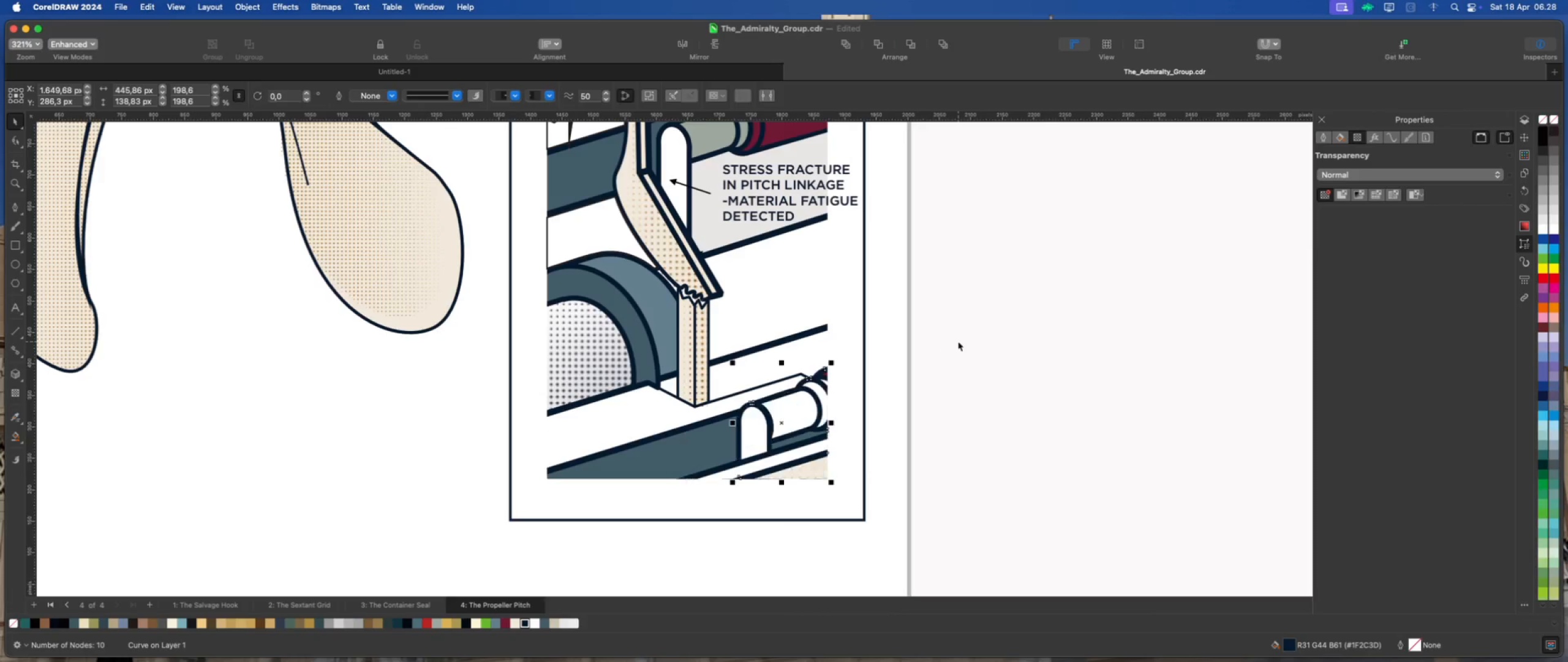 
key(Meta+Z)
 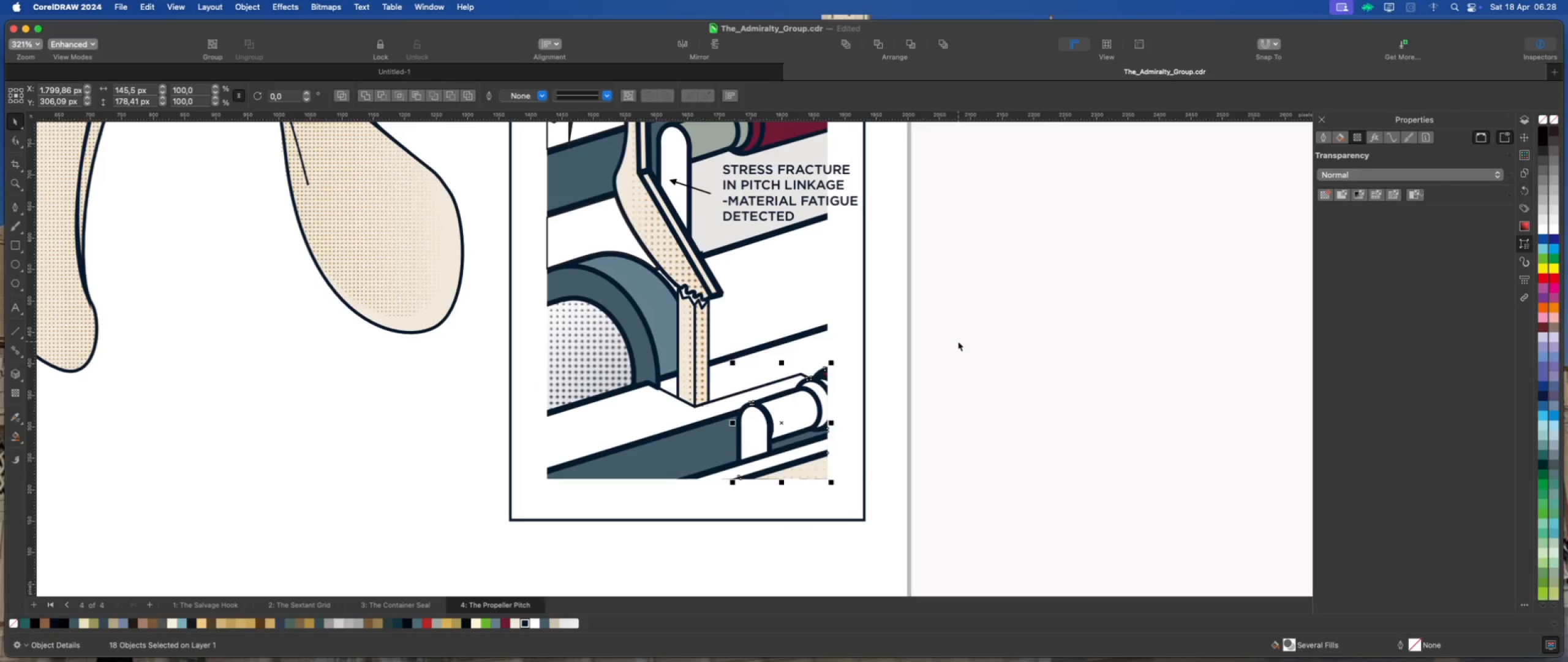 
key(Meta+Z)
 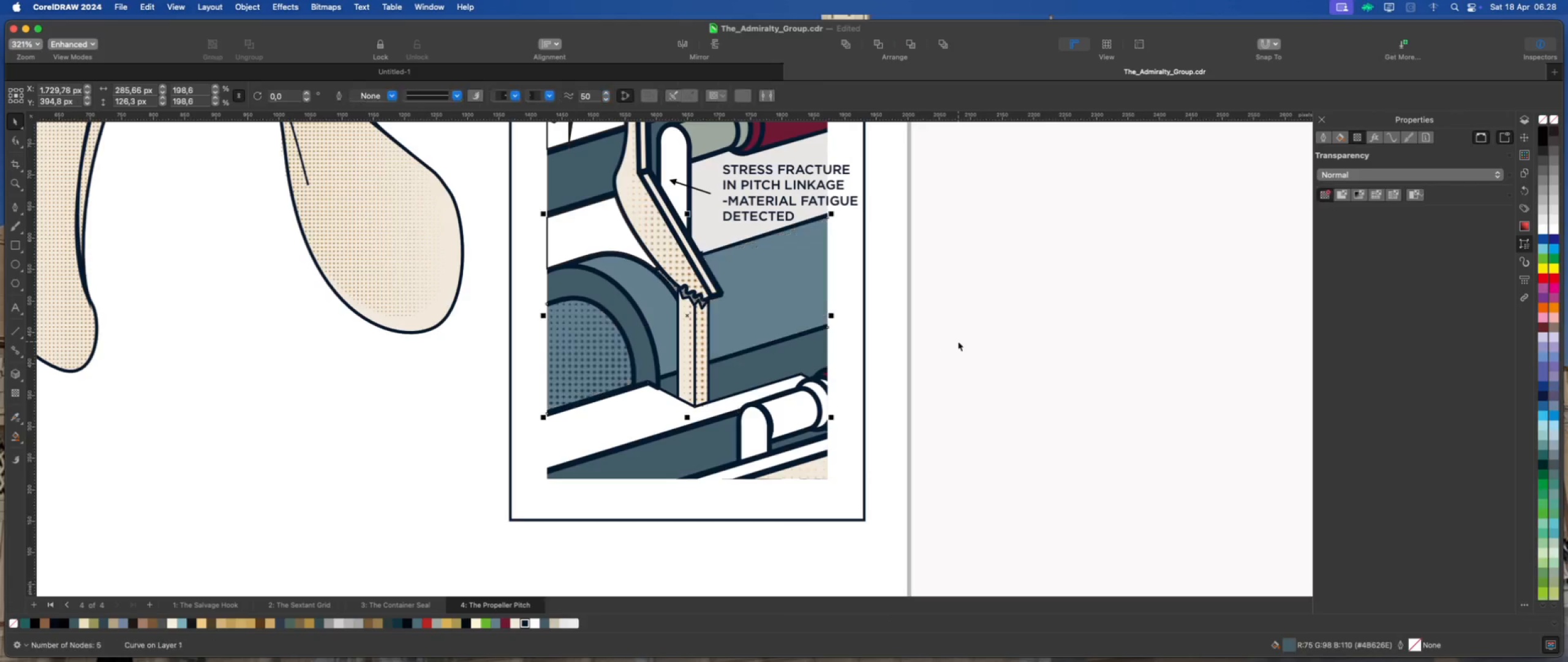 
key(Meta+Z)
 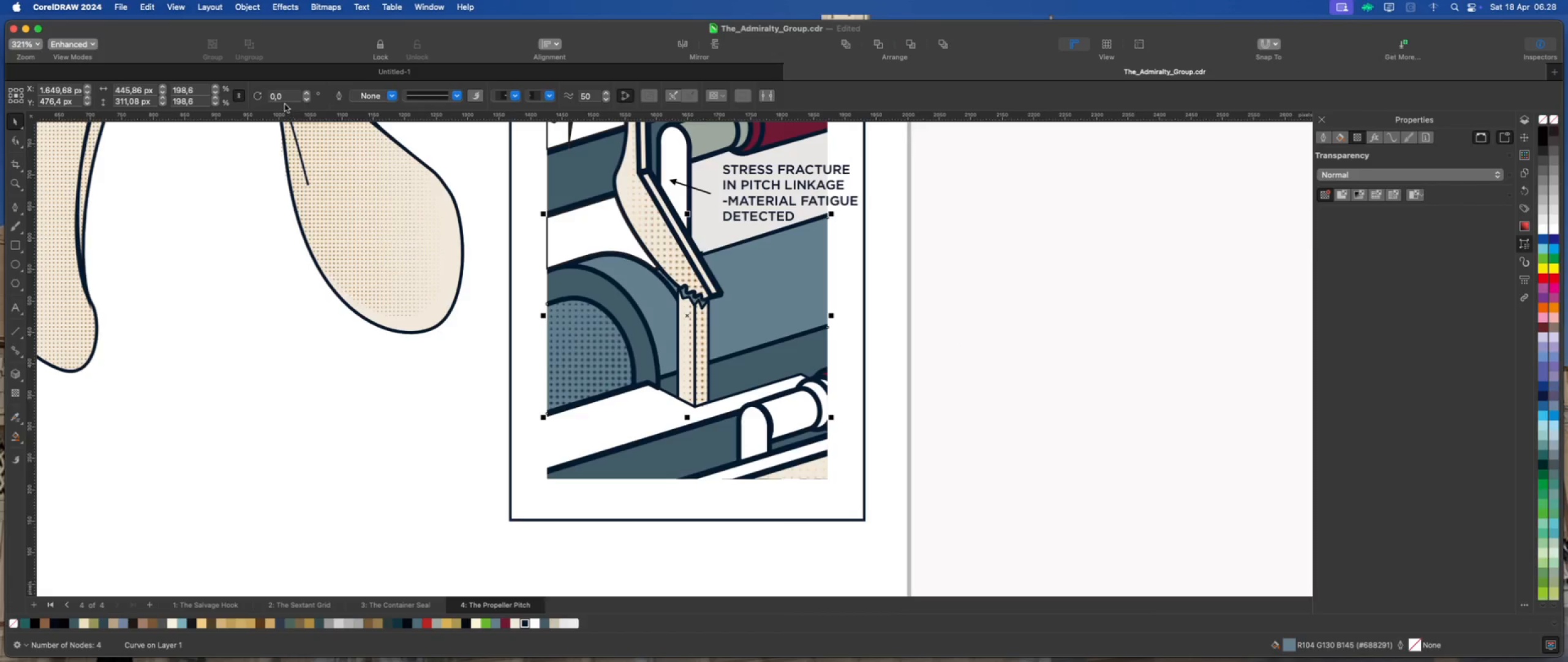 
left_click([908, 286])
 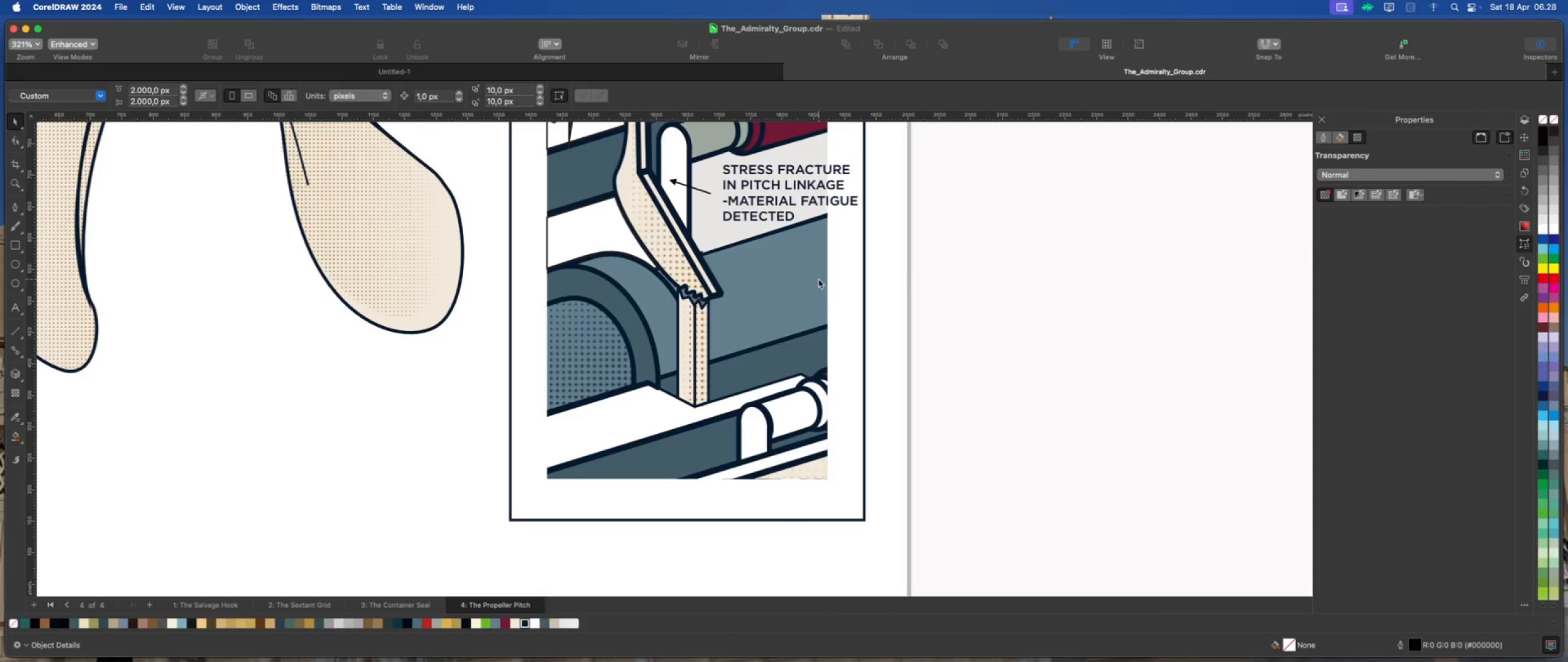 
left_click([818, 279])
 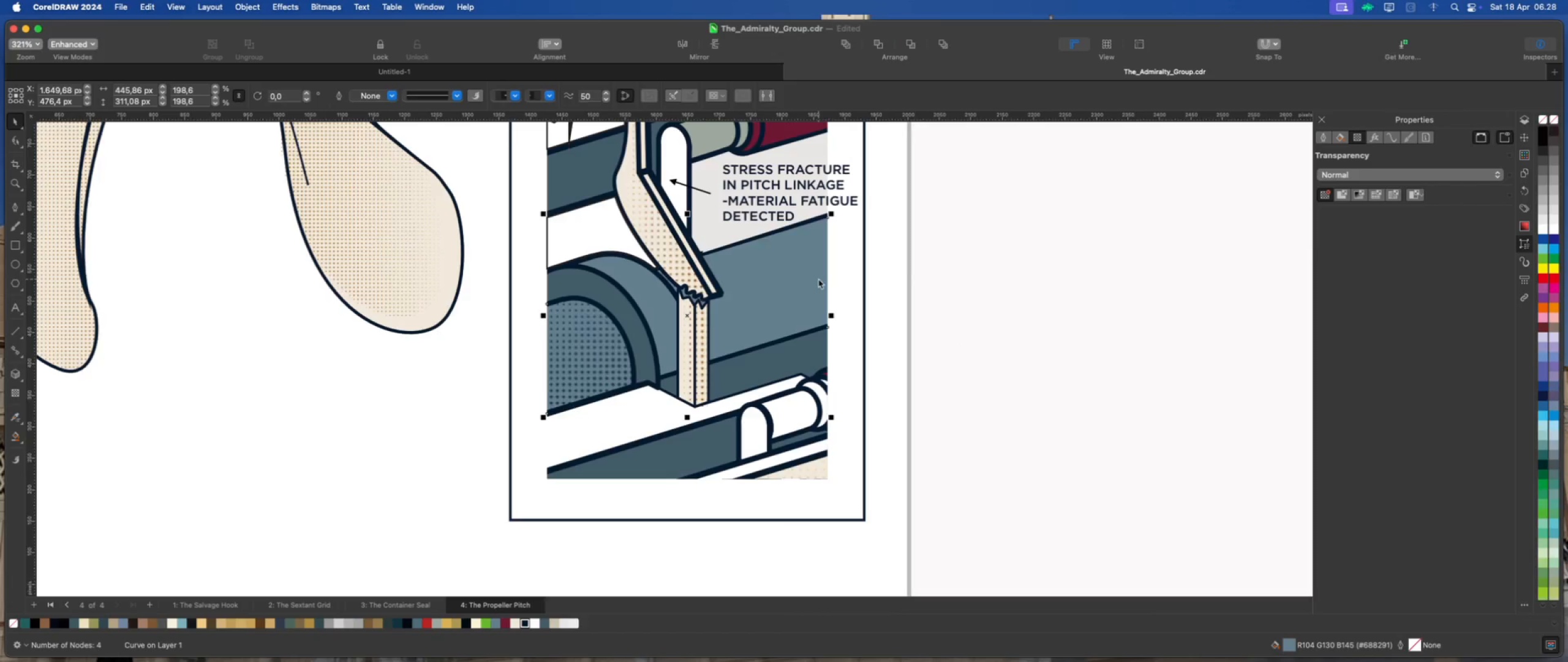 
key(Delete)
 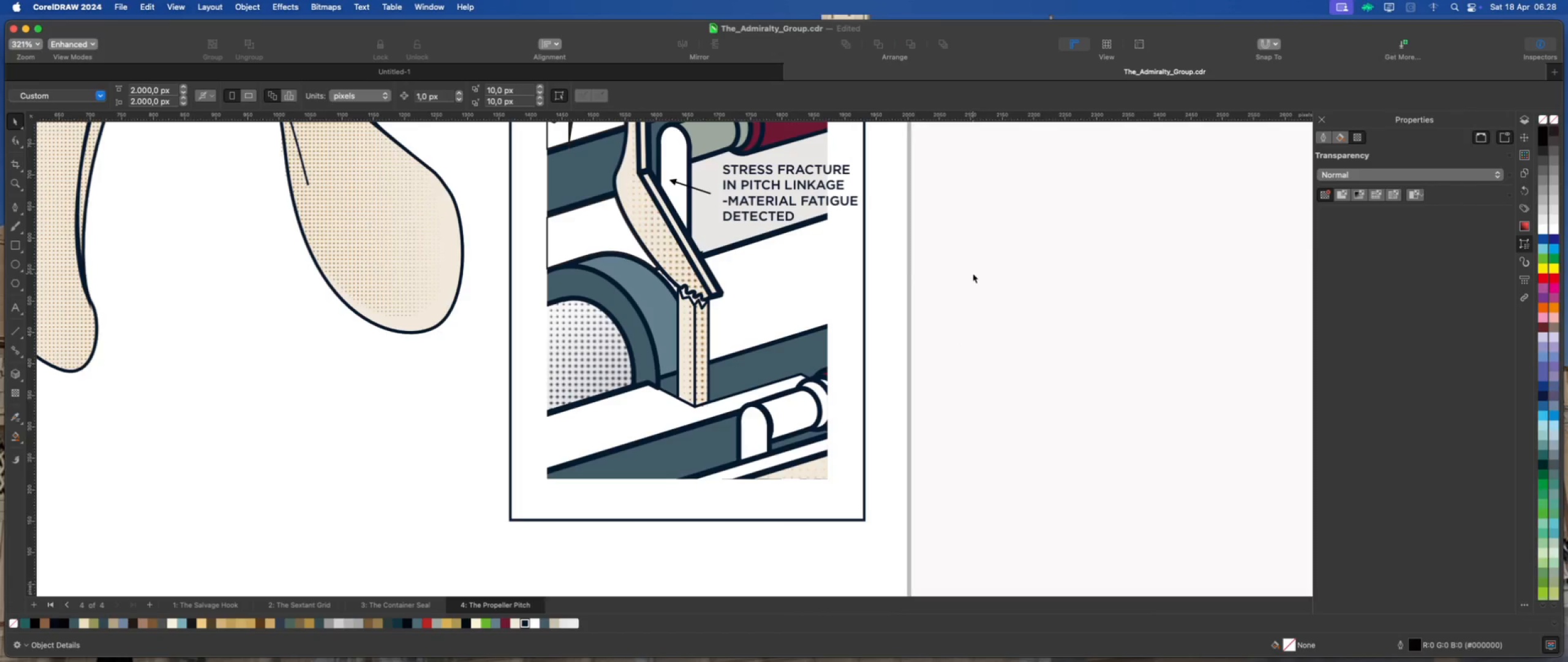 
left_click([973, 273])
 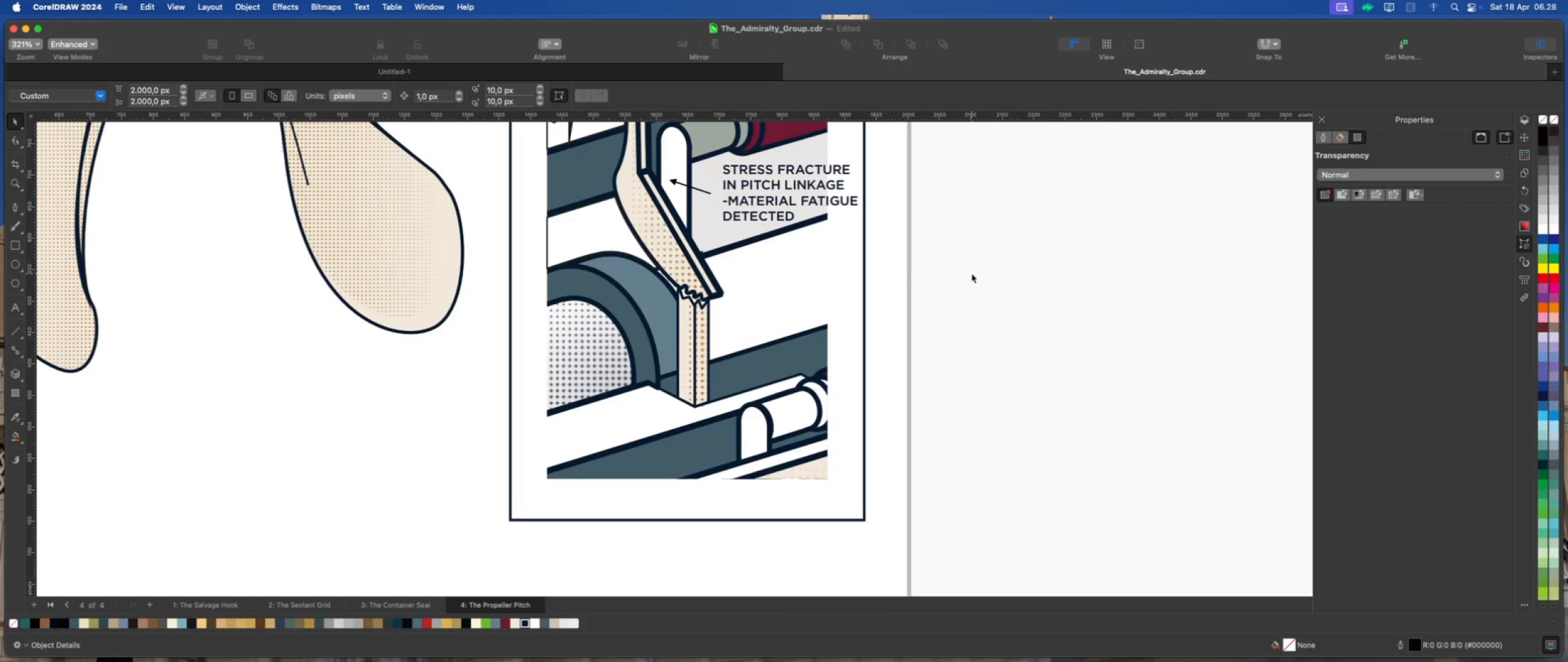 
key(Meta+V)
 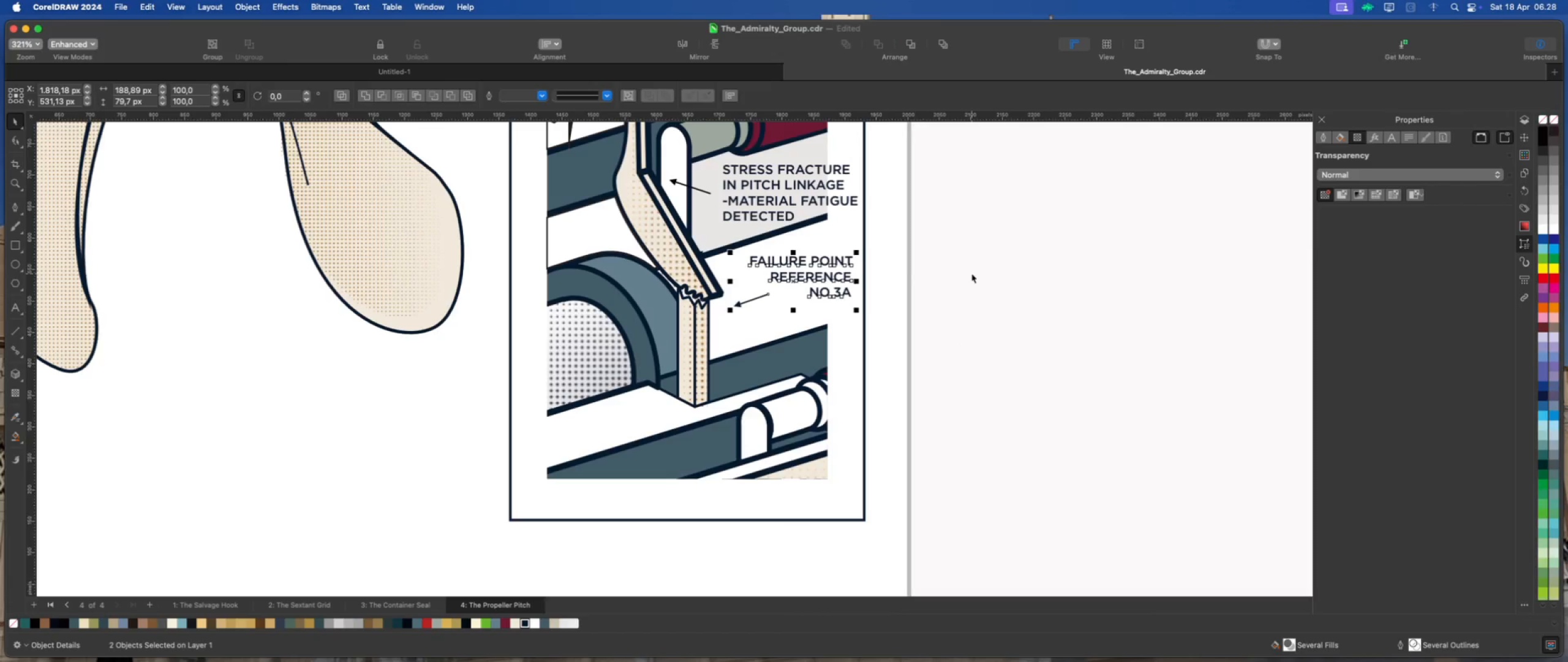 
left_click([971, 273])
 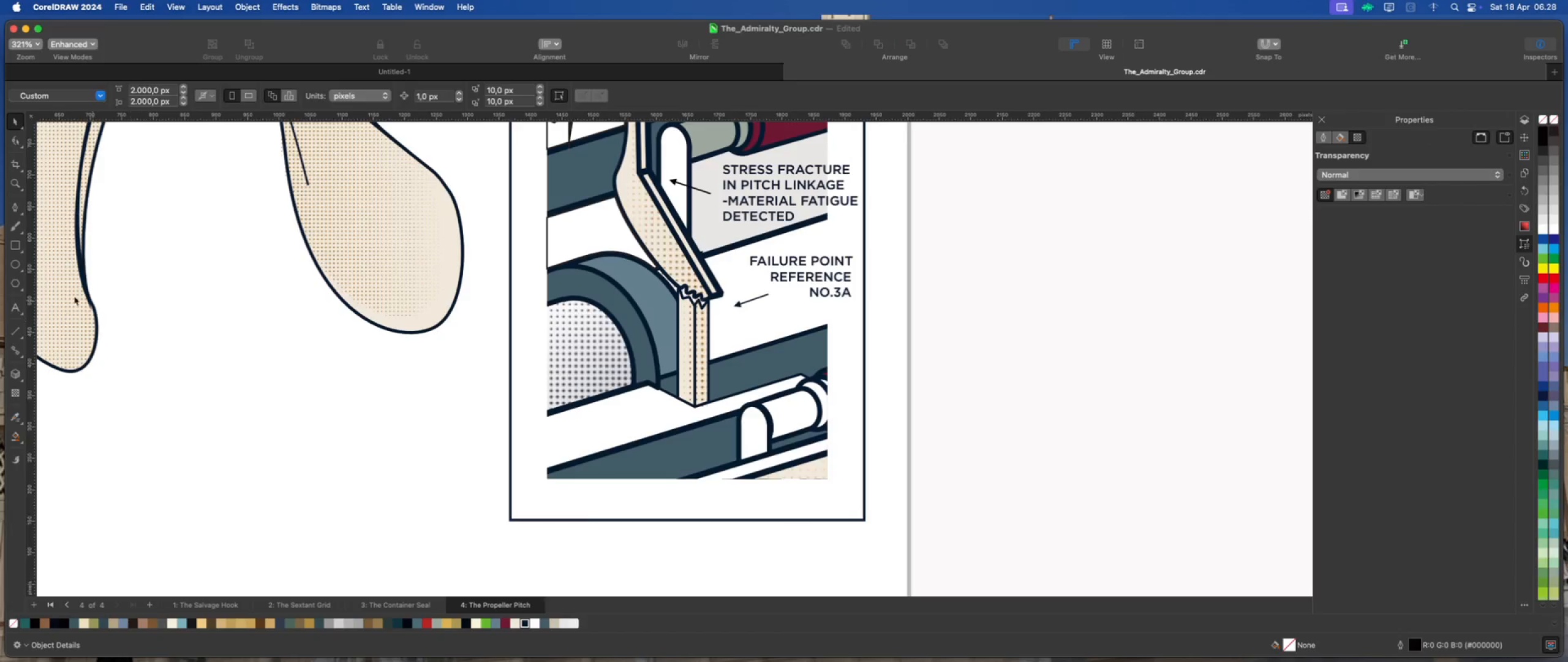 
left_click([13, 265])
 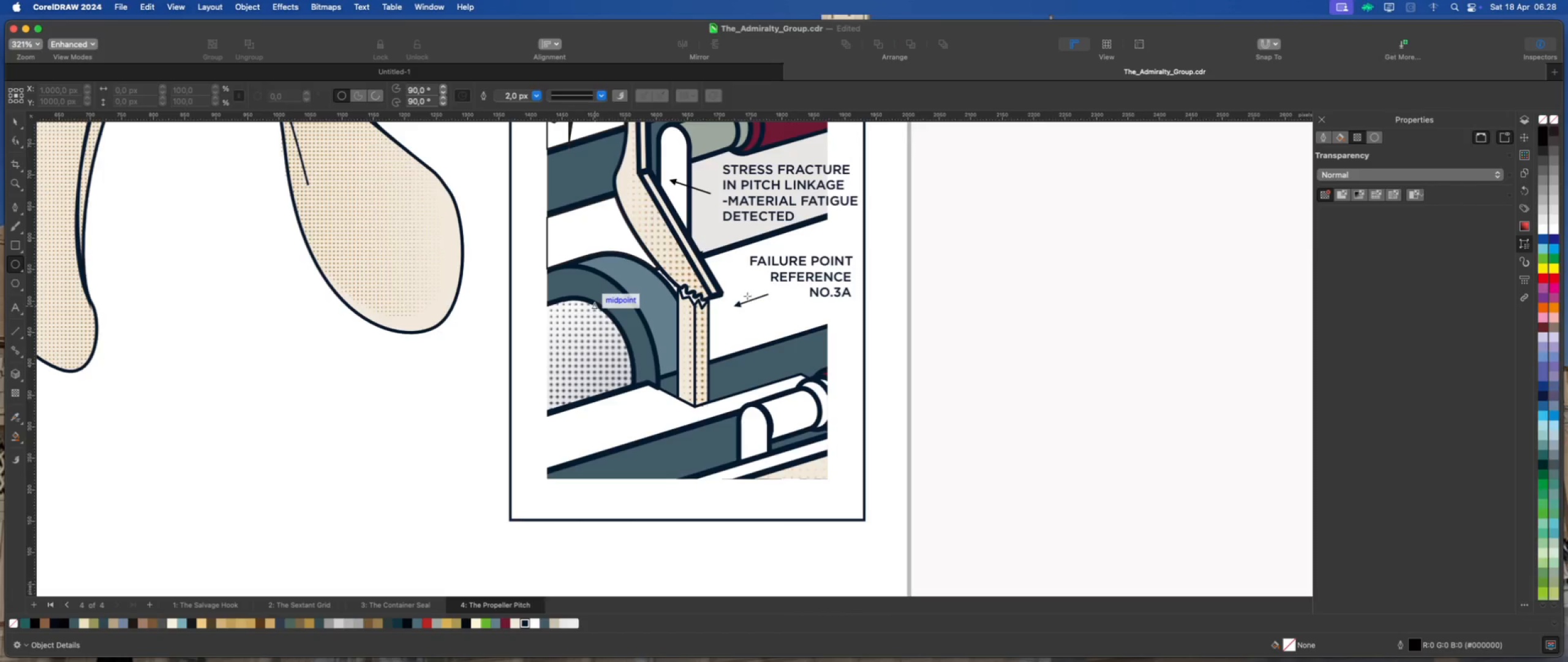 
scroll: coordinate [747, 296], scroll_direction: up, amount: 2.0
 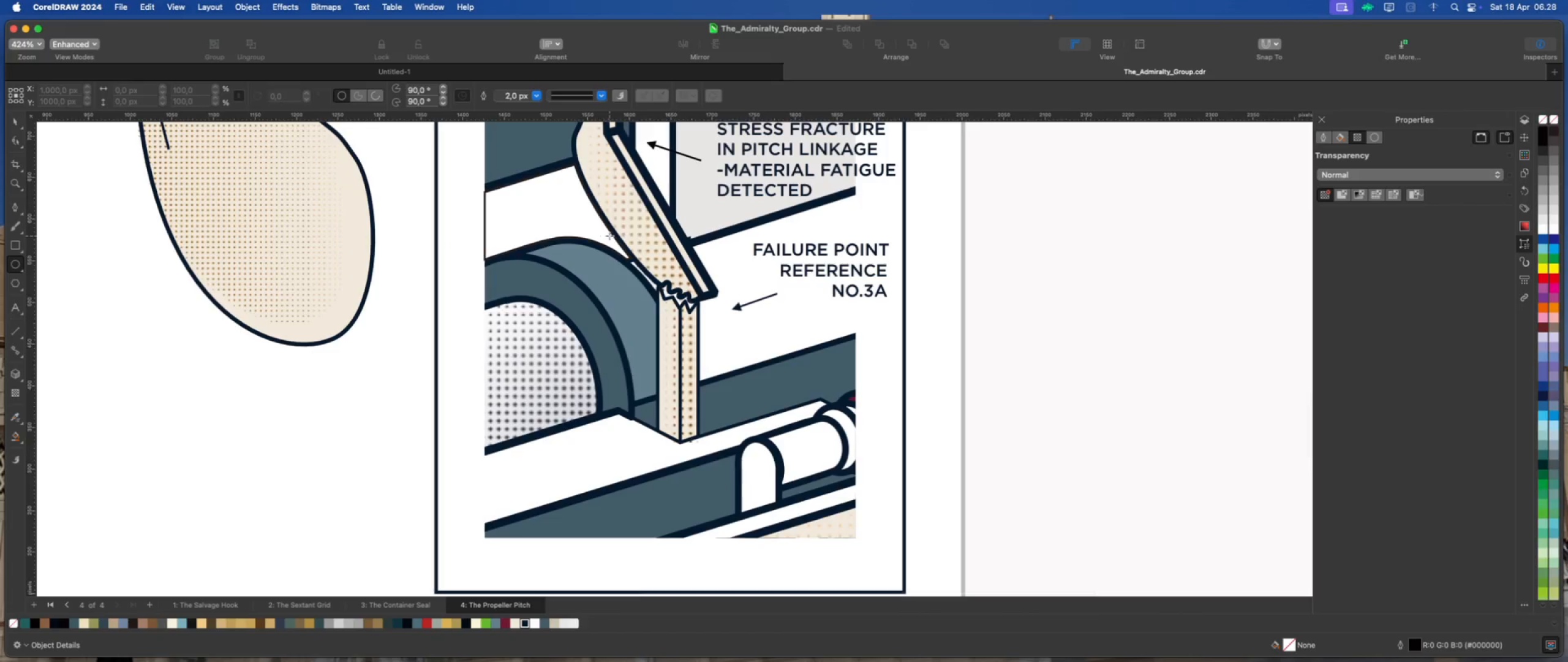 
left_click_drag(start_coordinate=[617, 237], to_coordinate=[734, 349])
 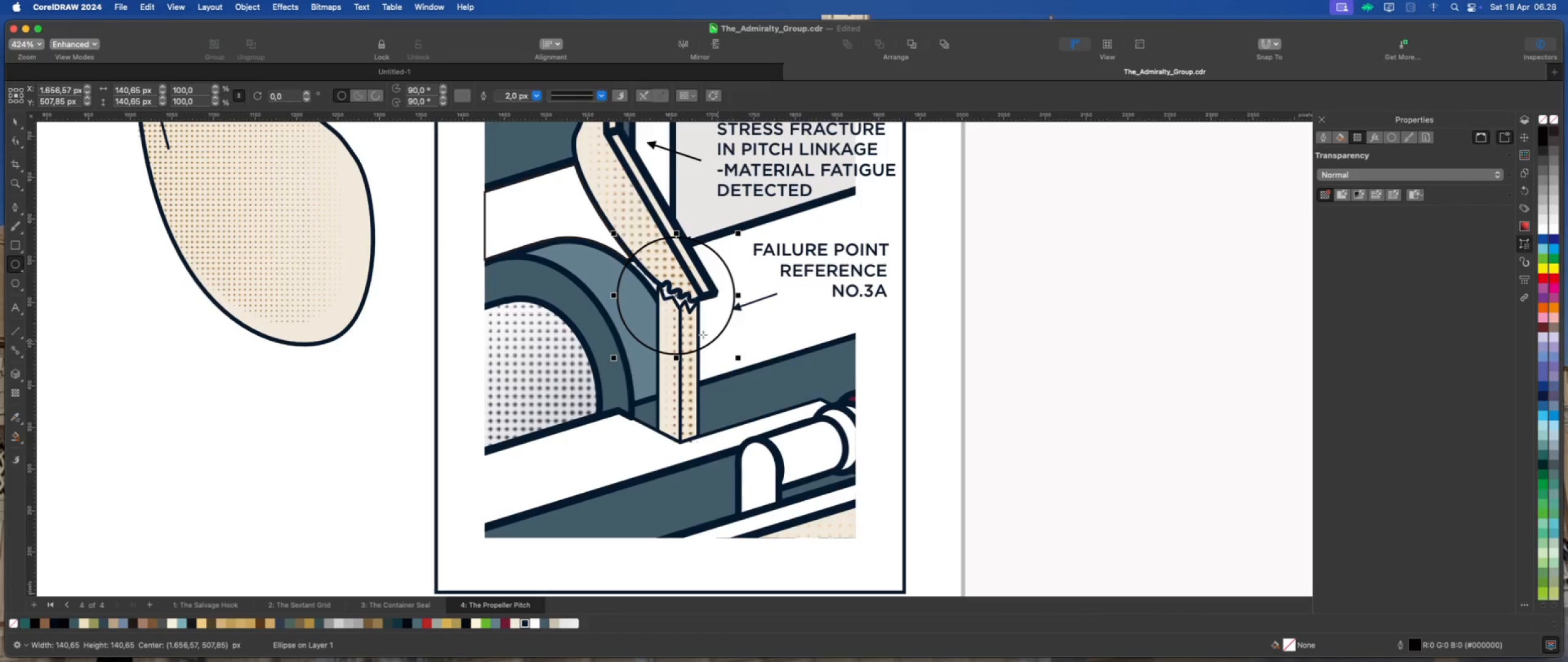 
hold_key(key=CommandLeft, duration=3.54)
 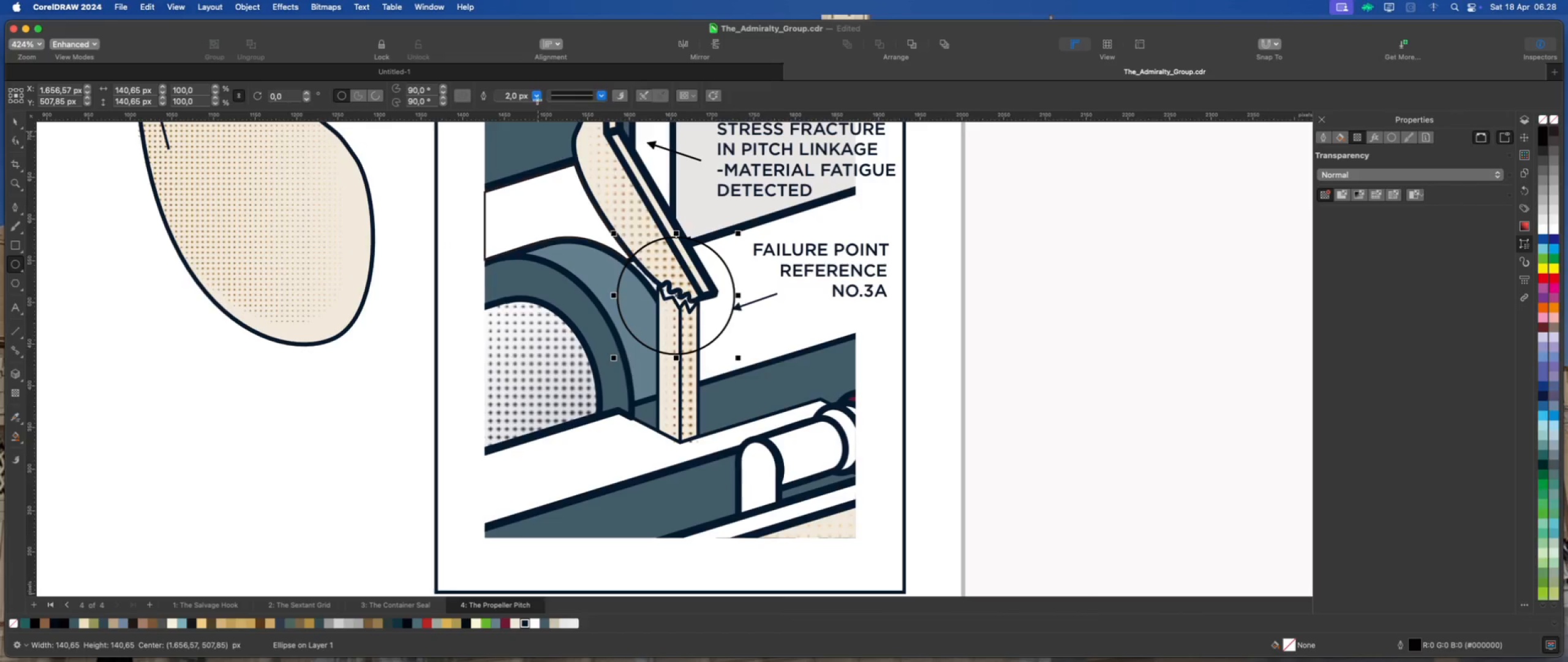 
left_click([537, 96])
 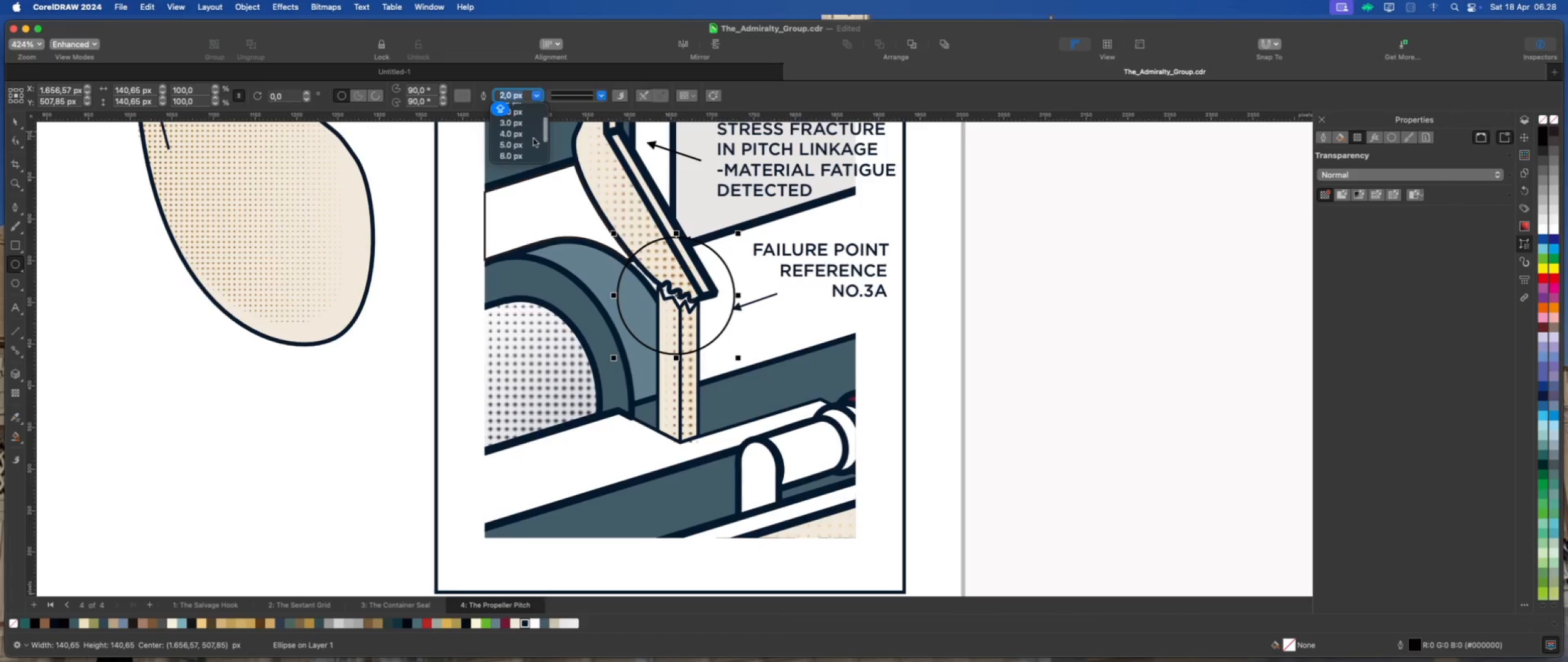 
scroll: coordinate [518, 134], scroll_direction: down, amount: 6.0
 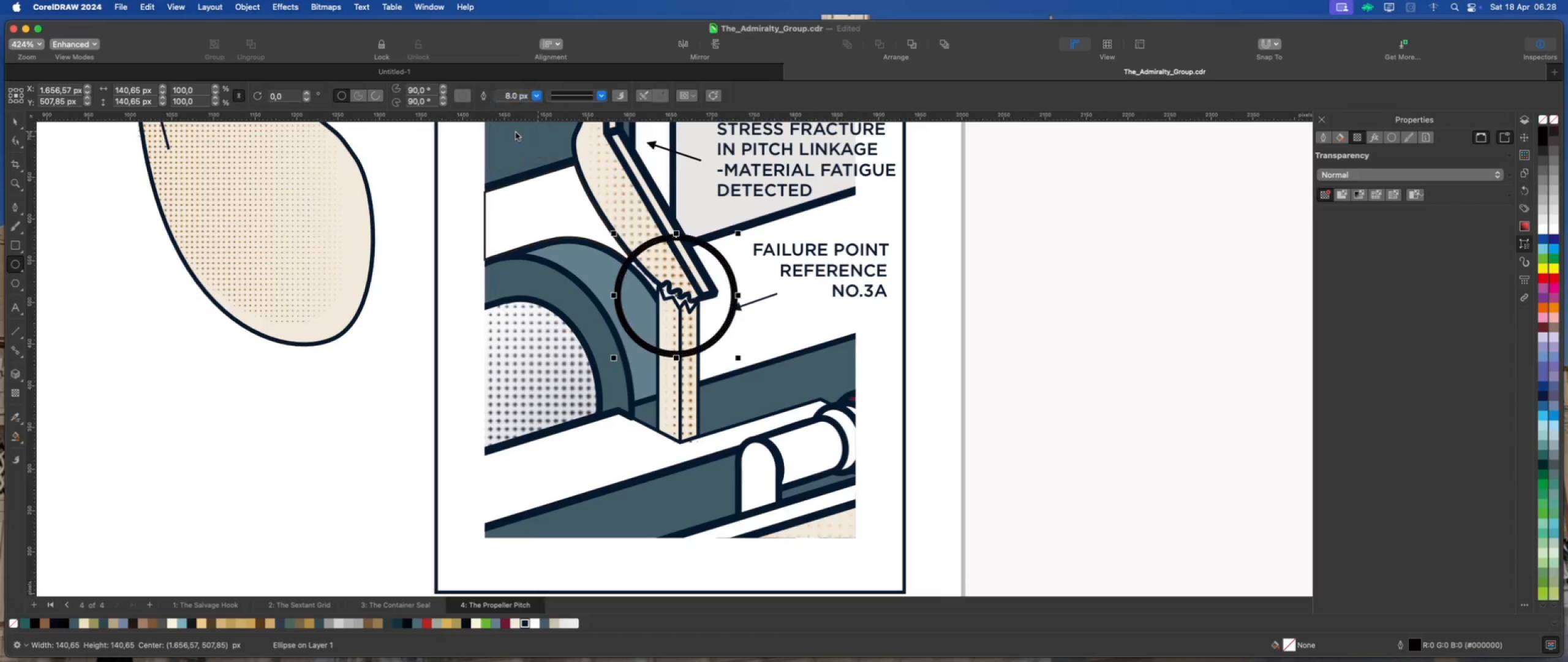 
left_click([516, 132])
 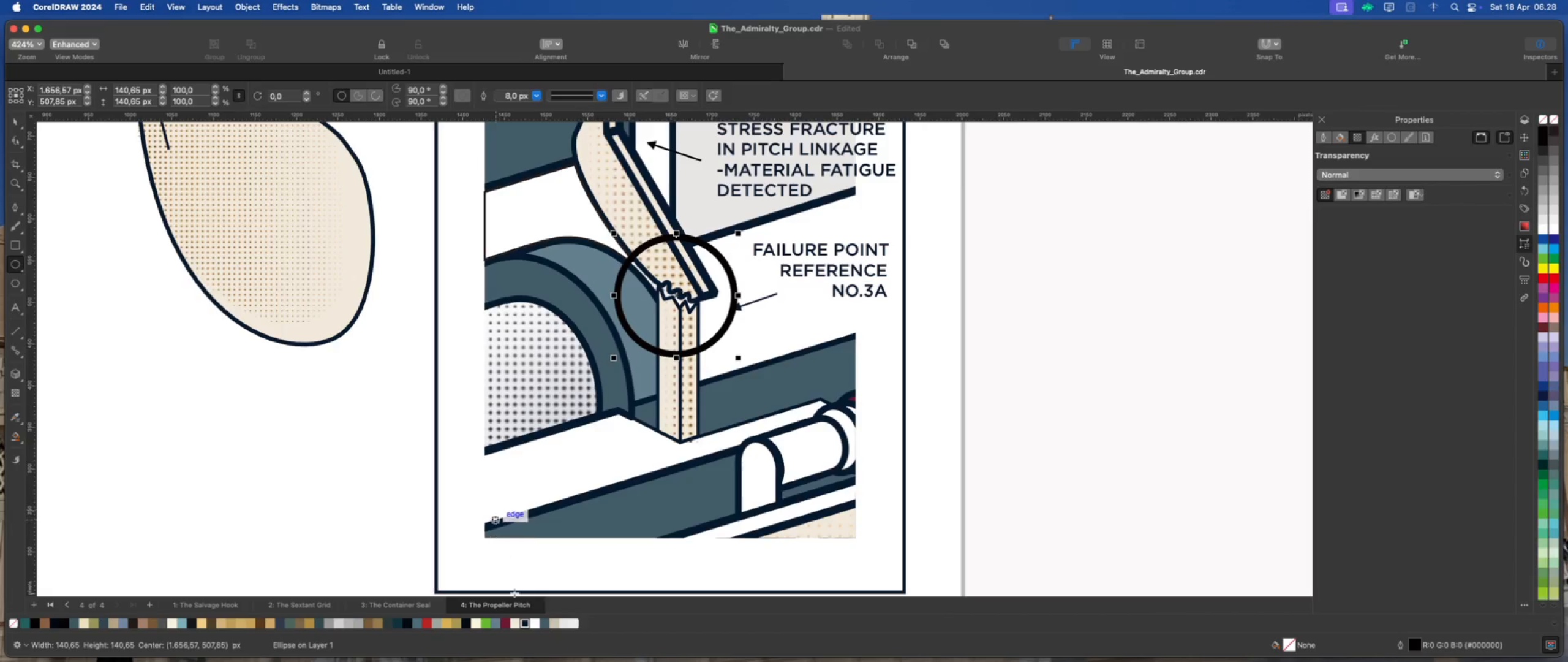 
mouse_move([438, 622])
 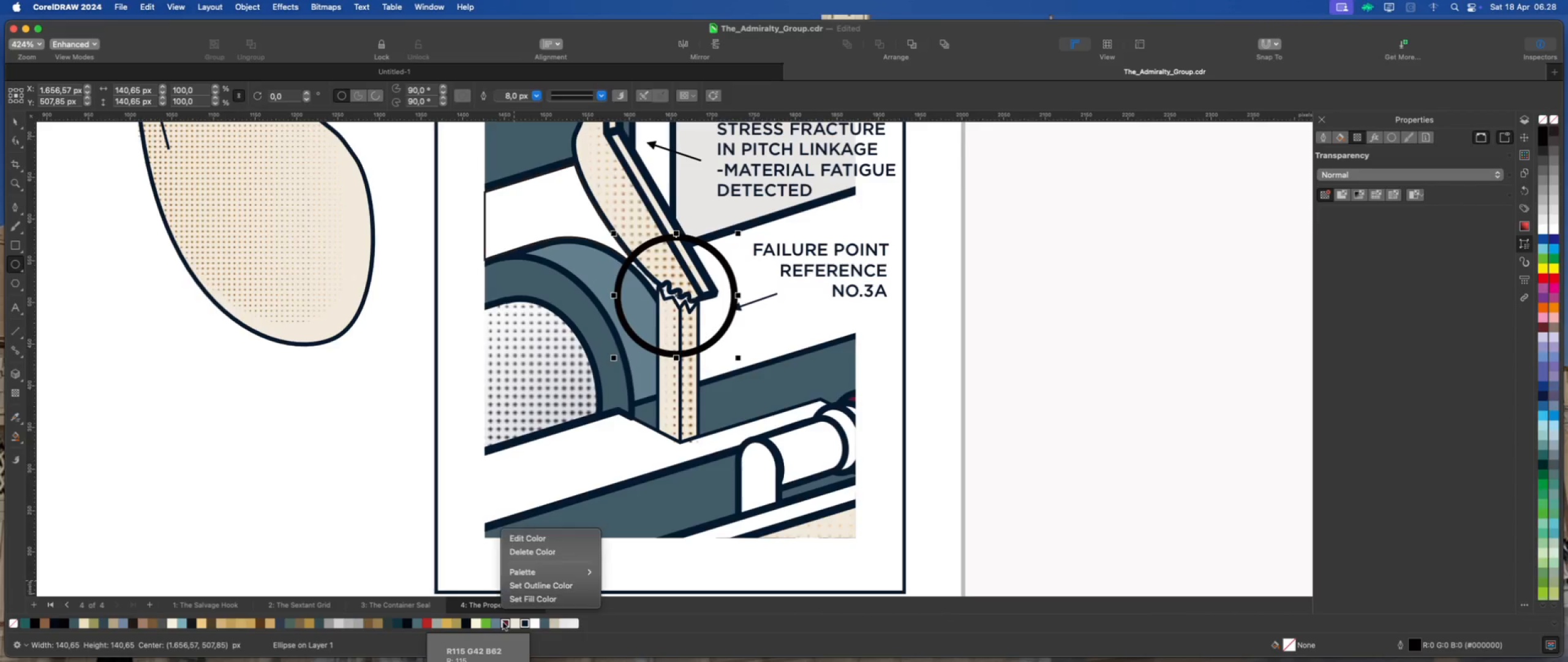 
right_click([503, 622])
 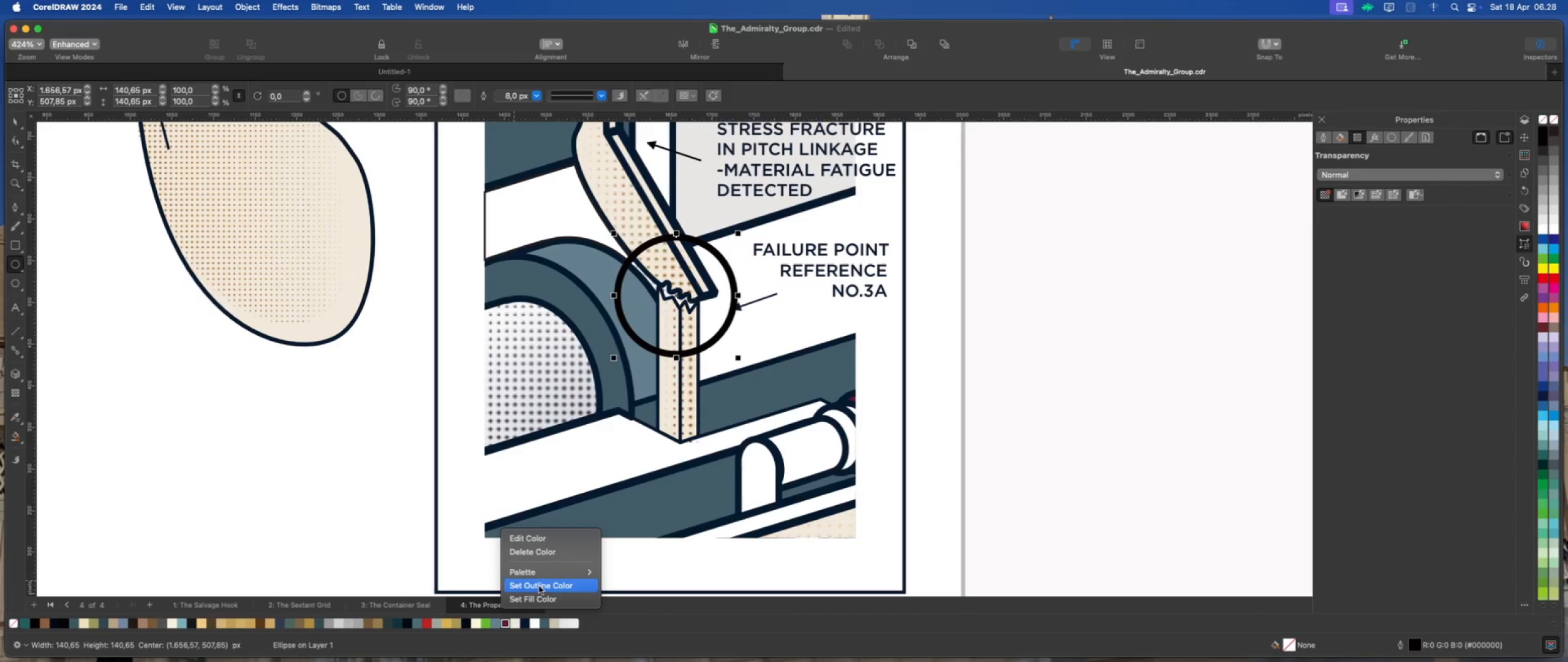 
left_click([539, 586])
 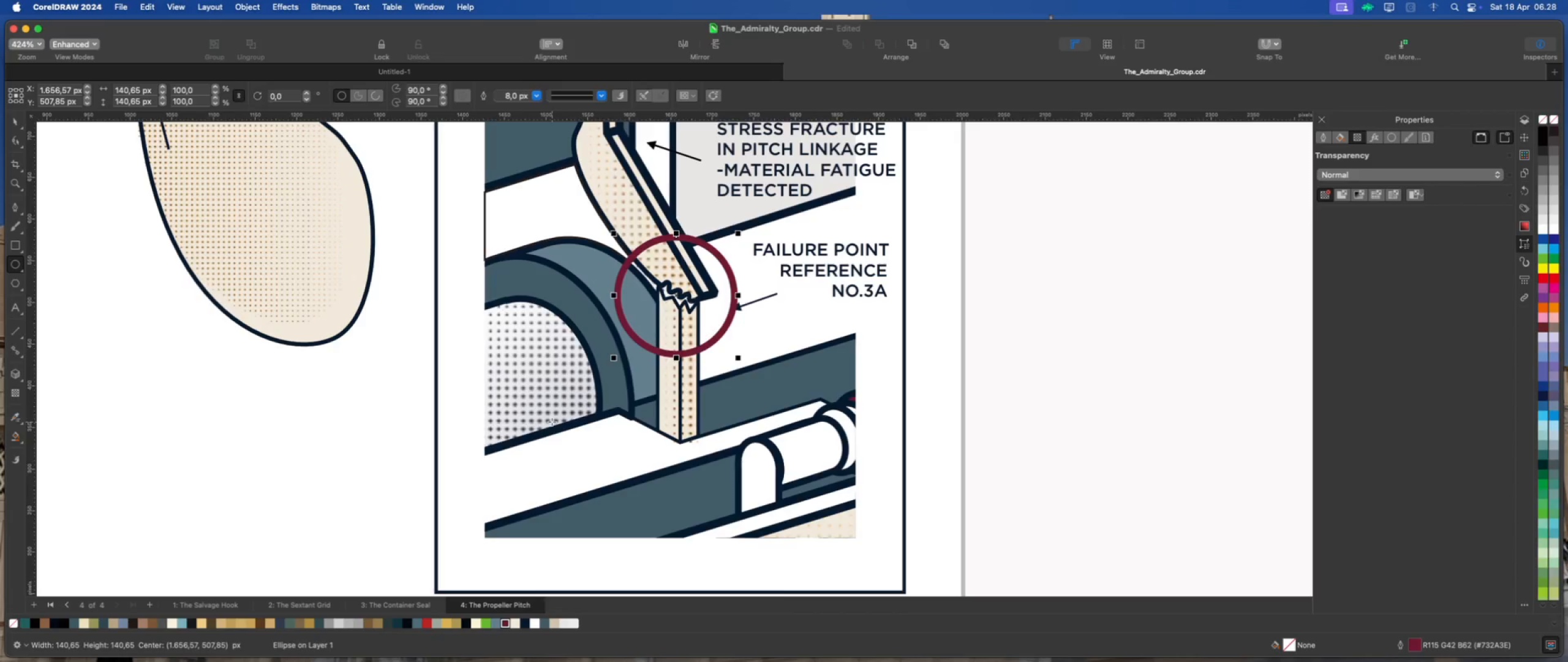 
key(Escape)
 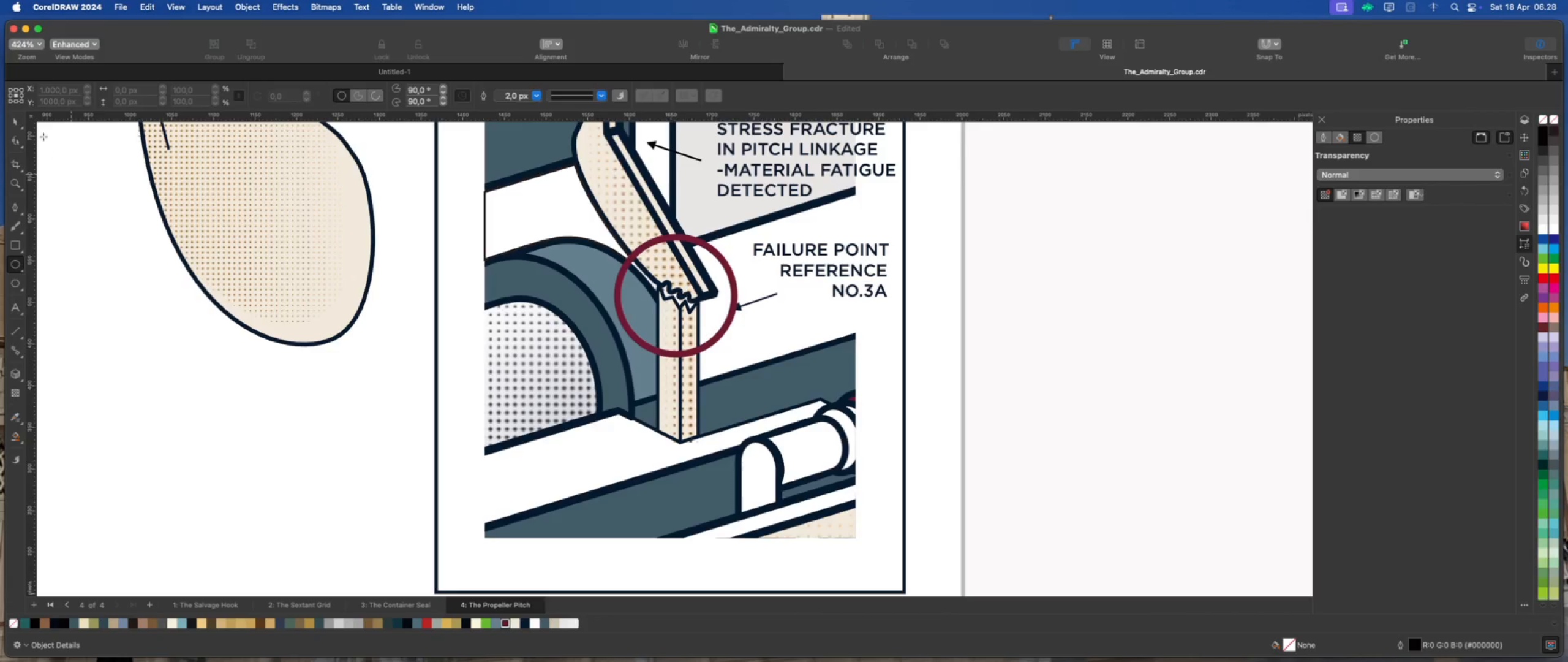 
left_click([13, 121])
 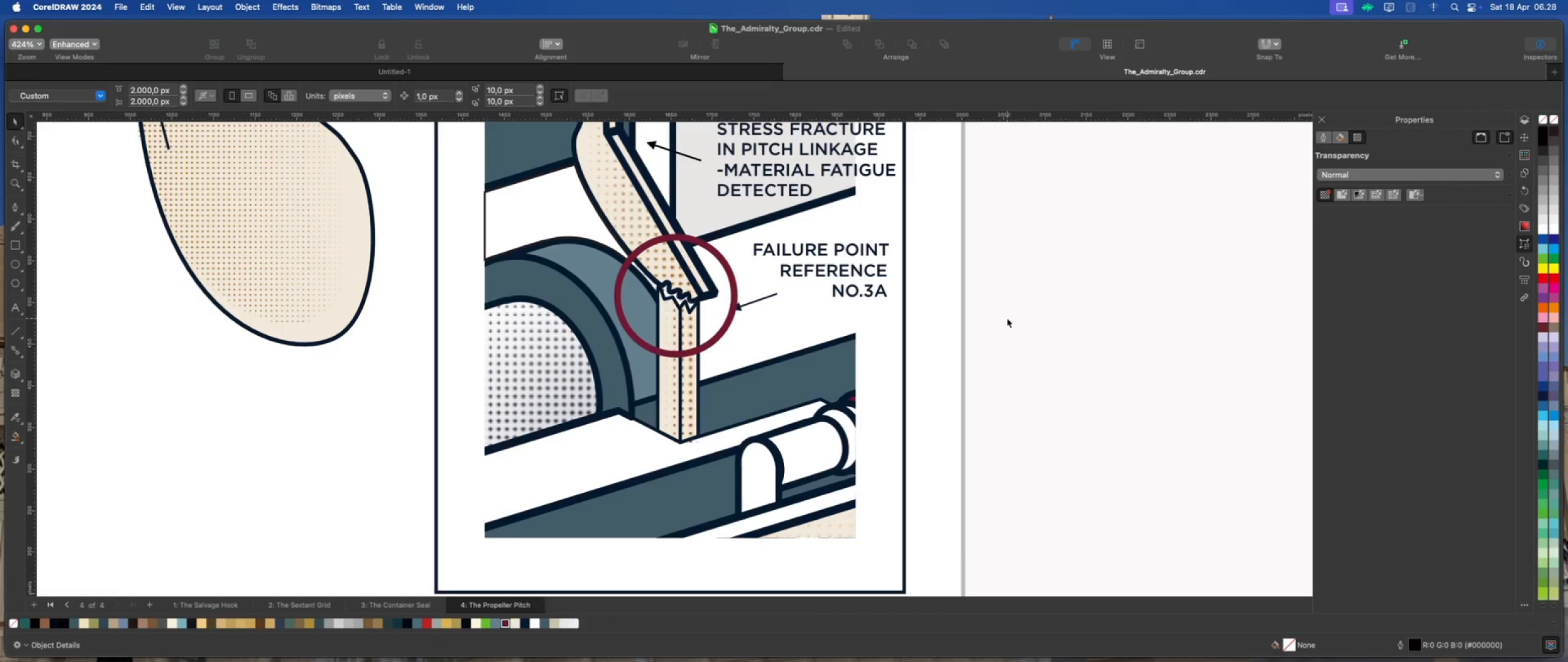 
left_click([1007, 318])
 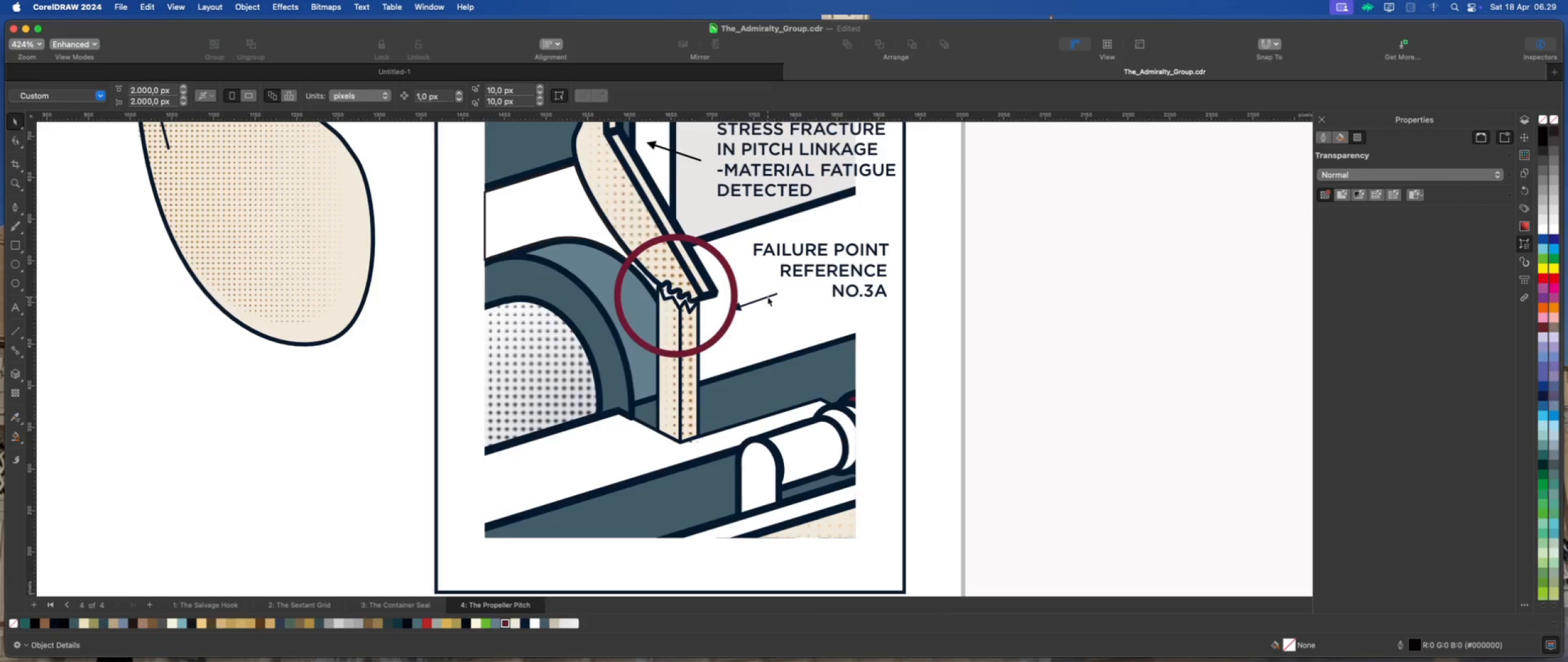 
left_click_drag(start_coordinate=[767, 297], to_coordinate=[793, 294])
 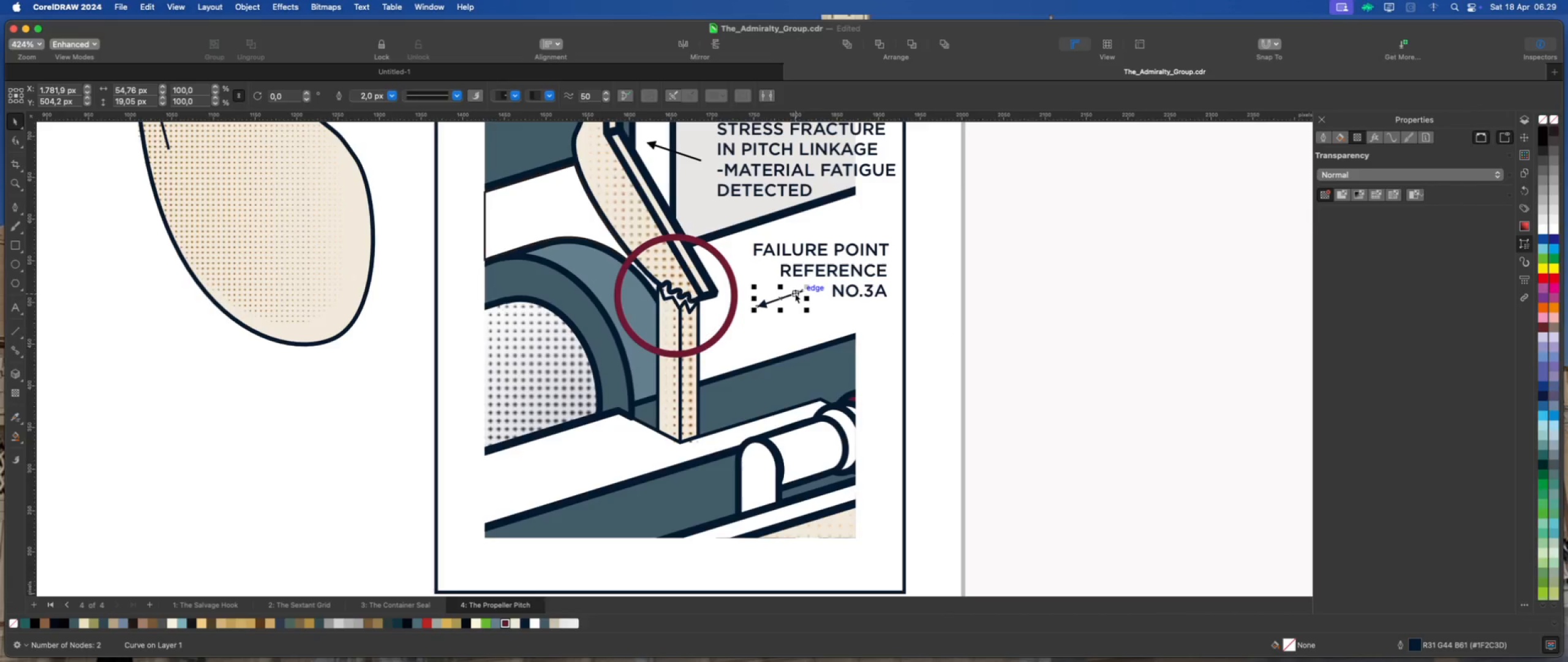 
left_click([794, 292])
 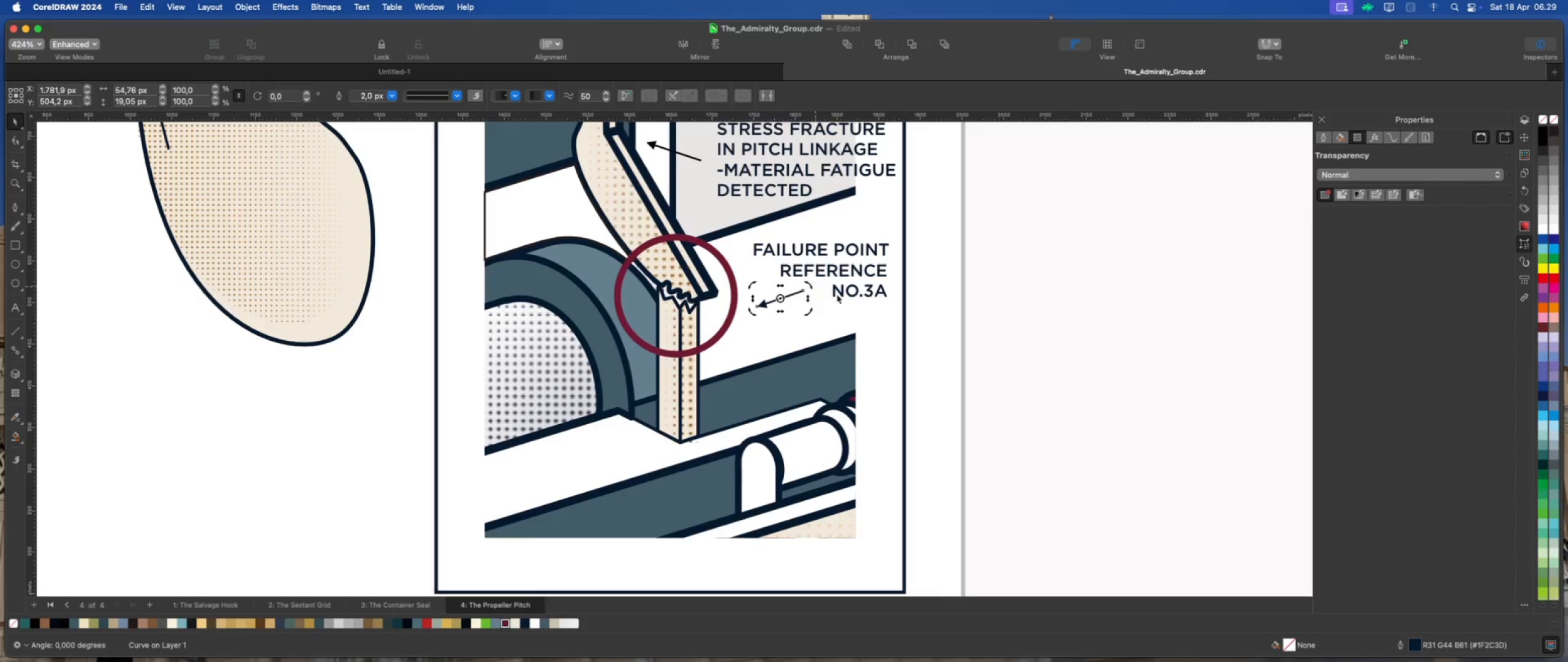 
left_click([1071, 316])
 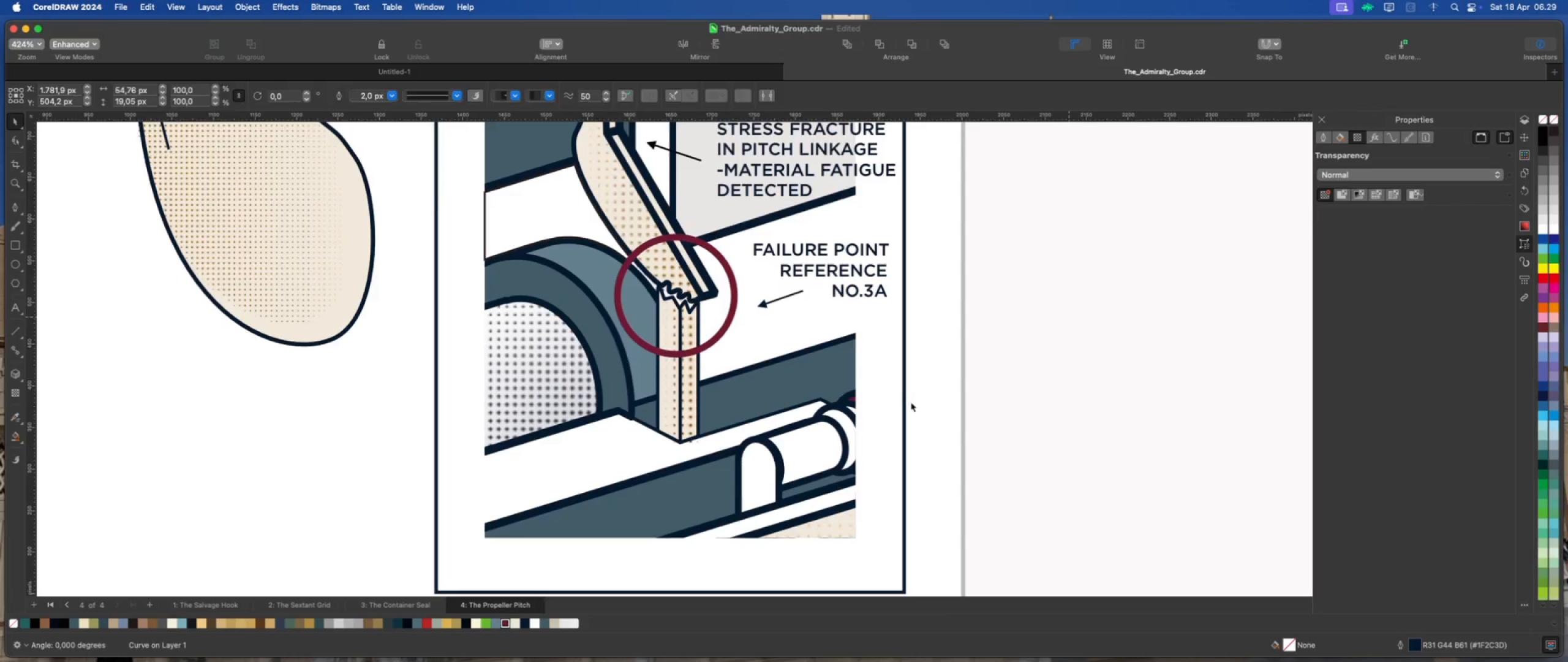 
scroll: coordinate [893, 405], scroll_direction: down, amount: 3.0
 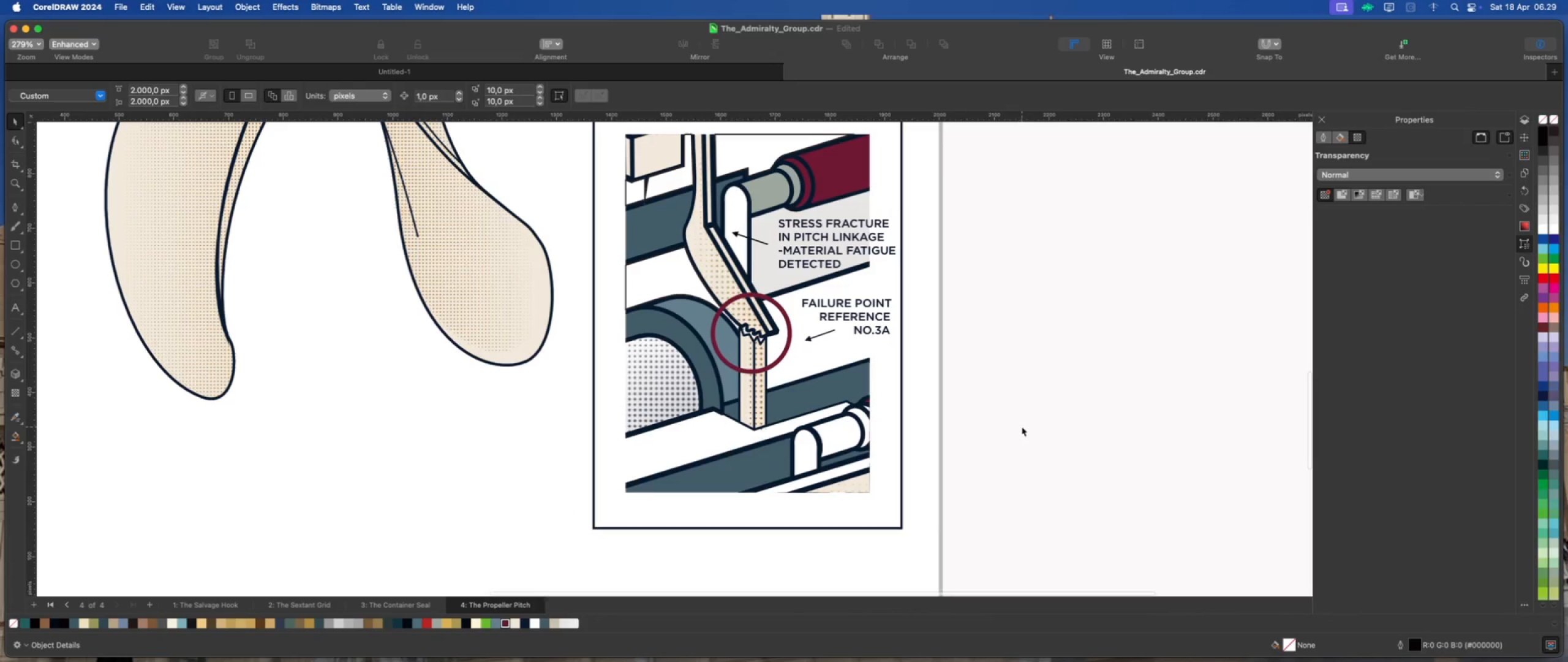 
left_click([1022, 427])
 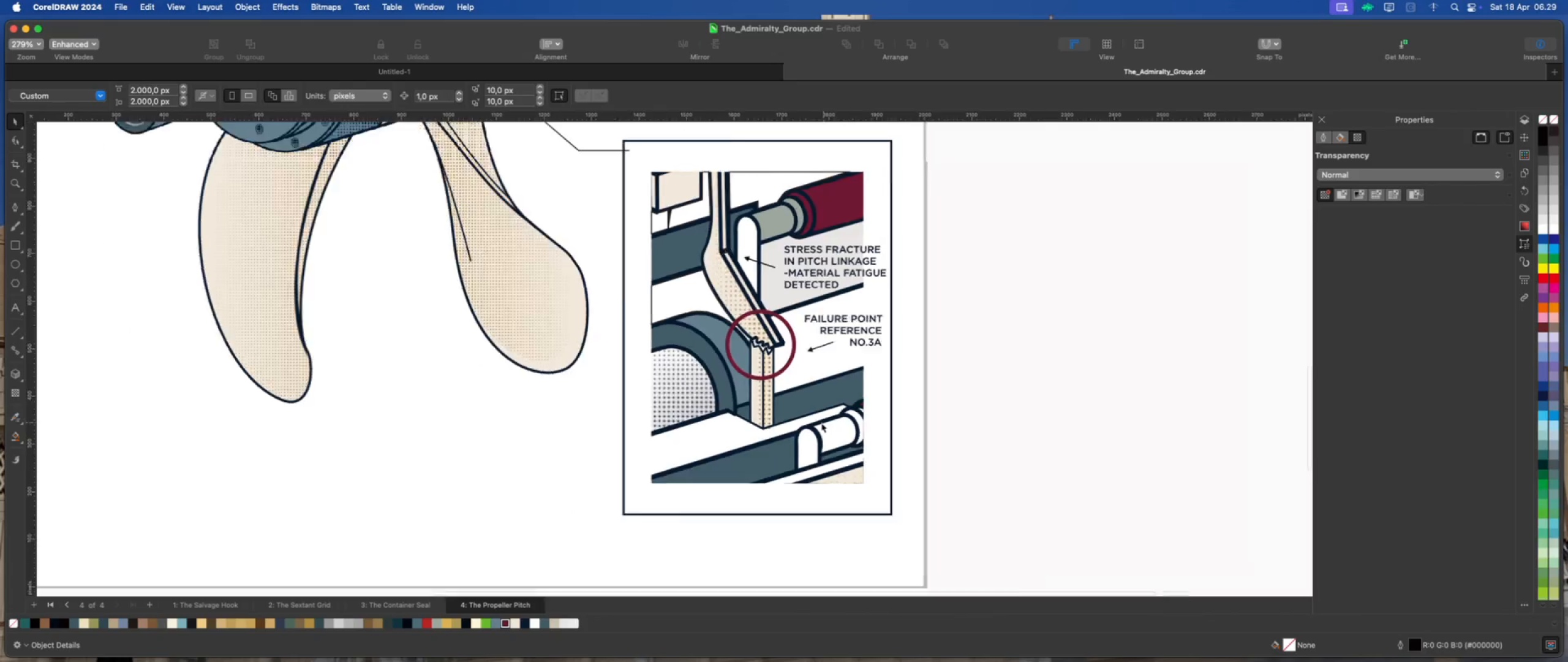 
scroll: coordinate [811, 421], scroll_direction: down, amount: 7.0
 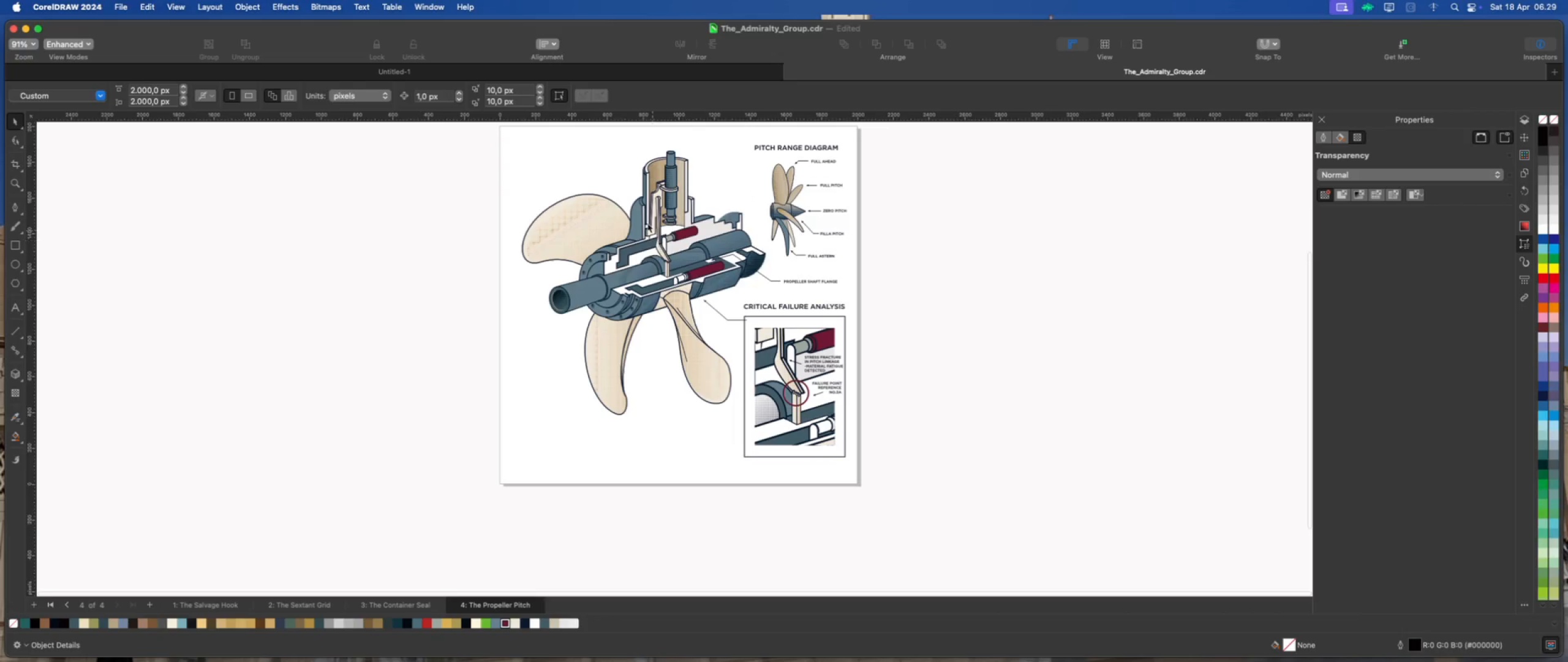 
scroll: coordinate [617, 164], scroll_direction: none, amount: 0.0
 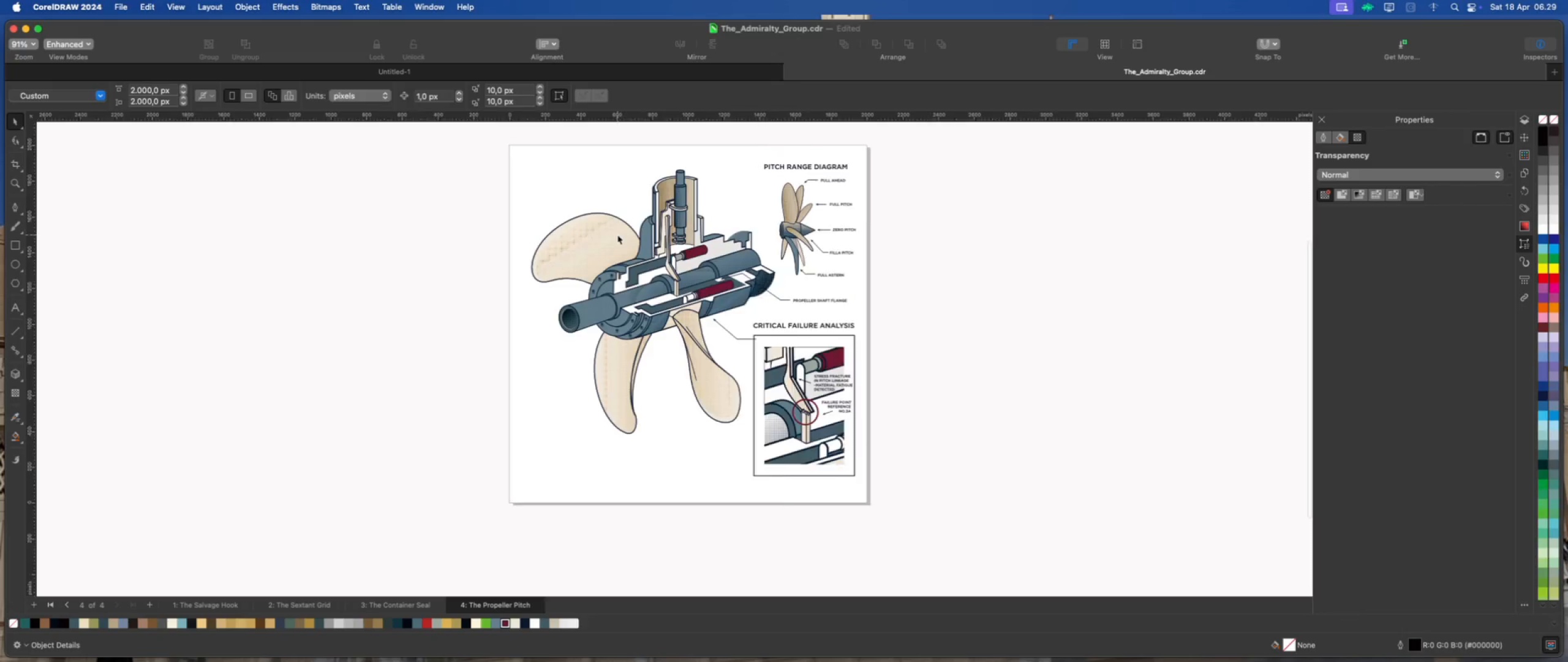 
scroll: coordinate [617, 235], scroll_direction: up, amount: 1.0
 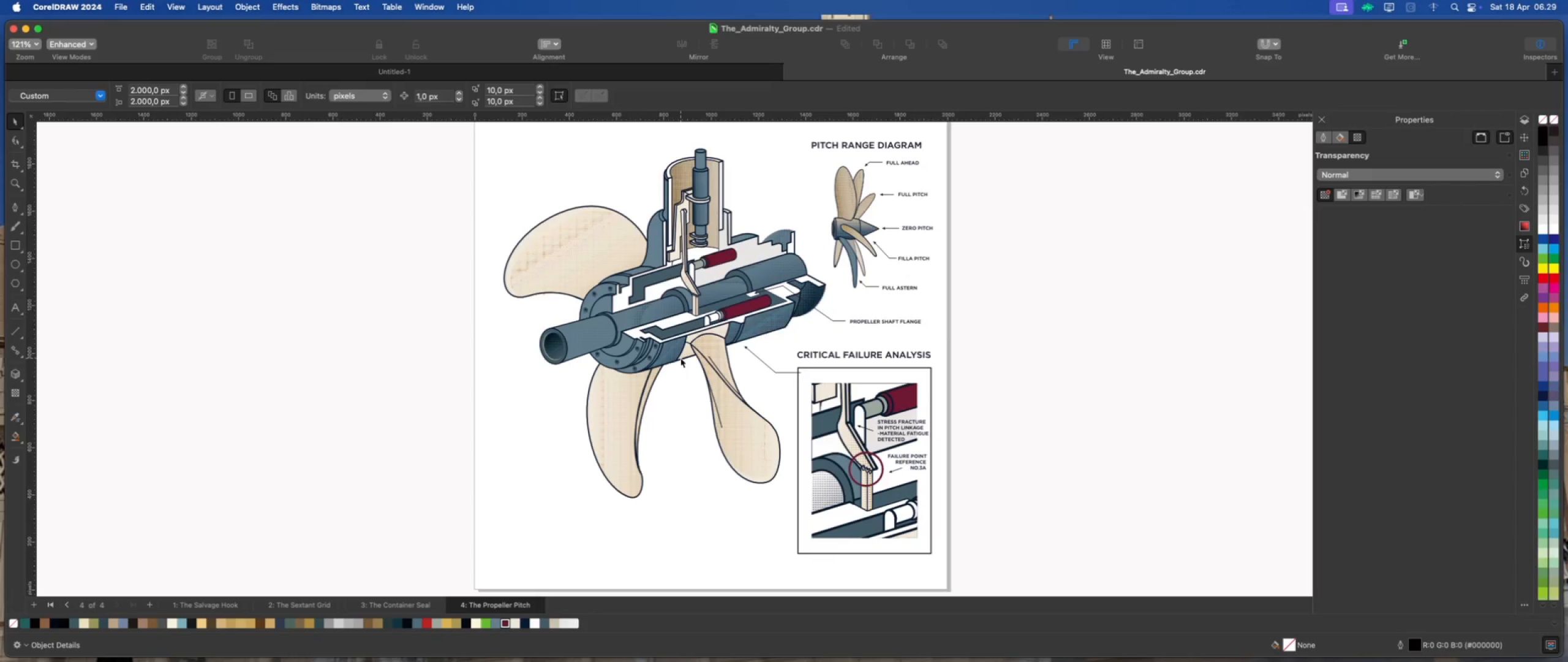 
wait(6.55)
 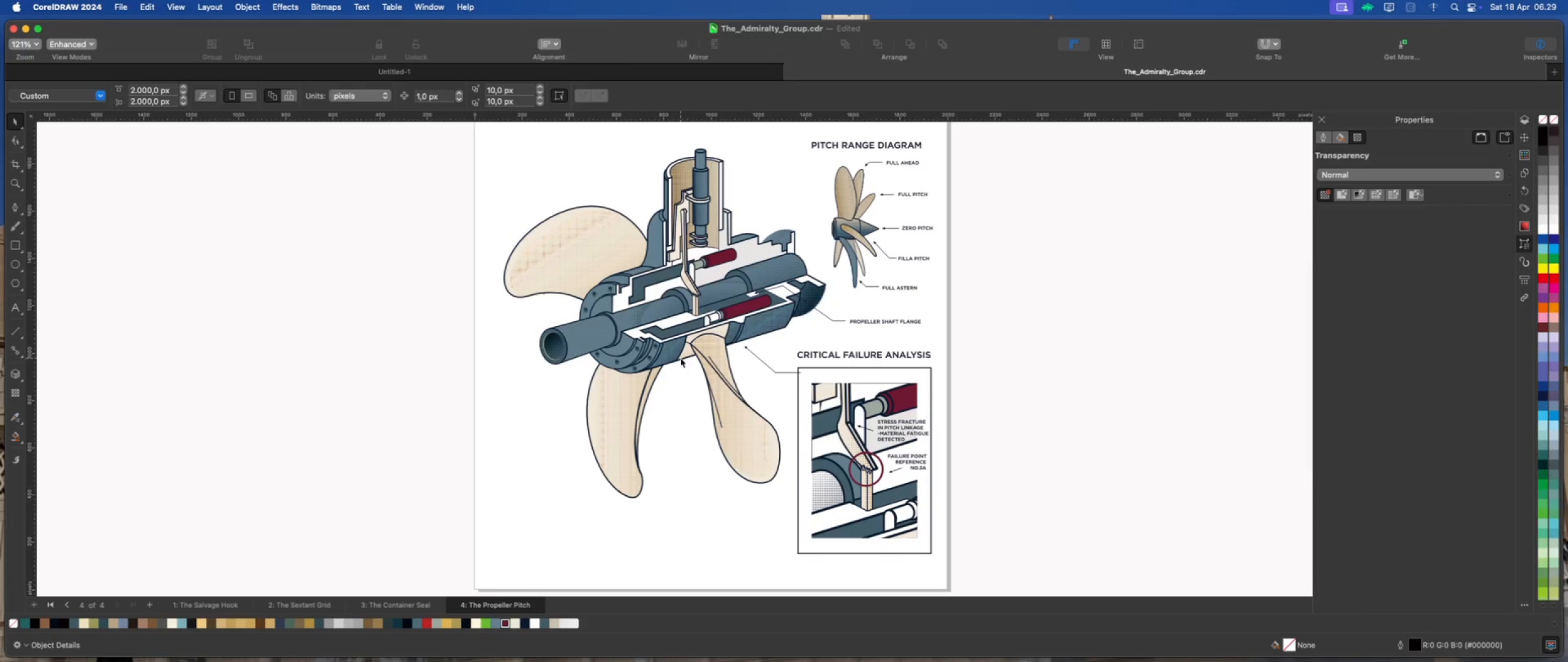 
scroll: coordinate [743, 479], scroll_direction: up, amount: 3.0
 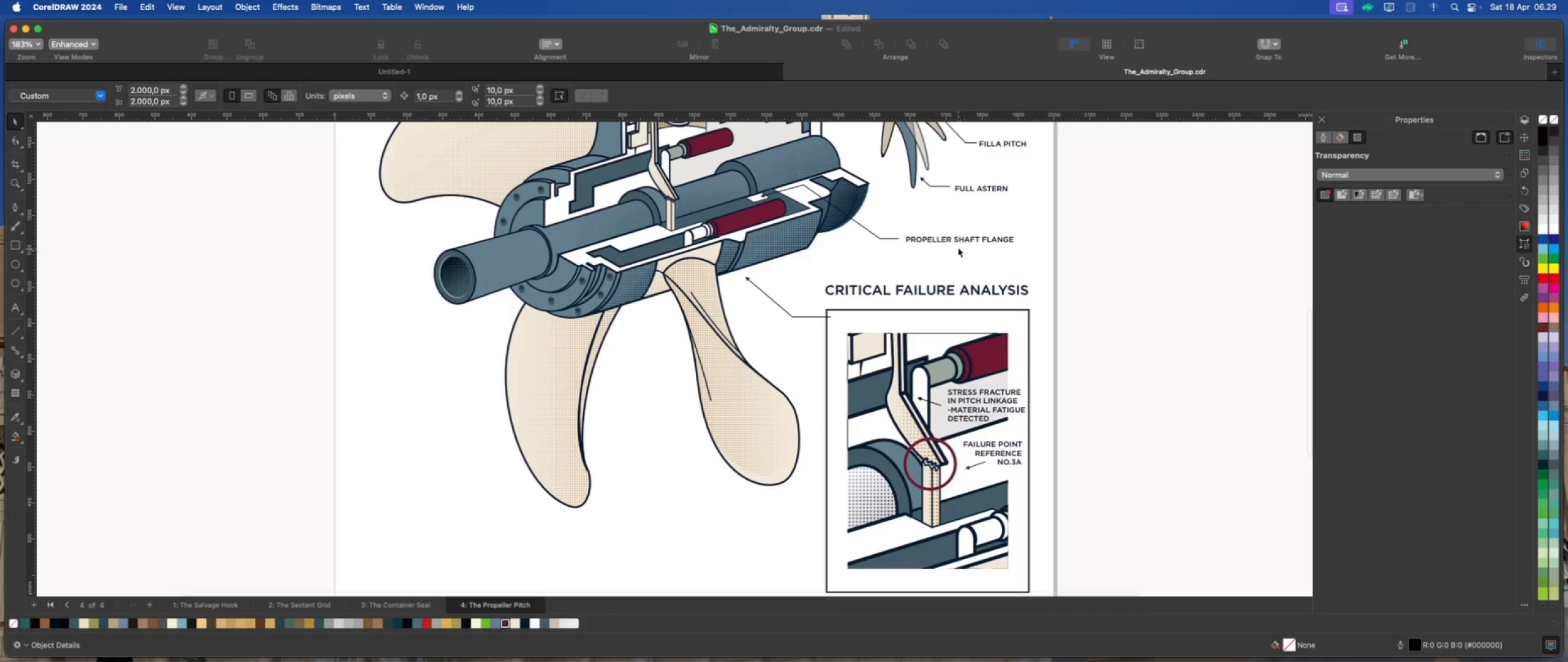 
left_click([960, 240])
 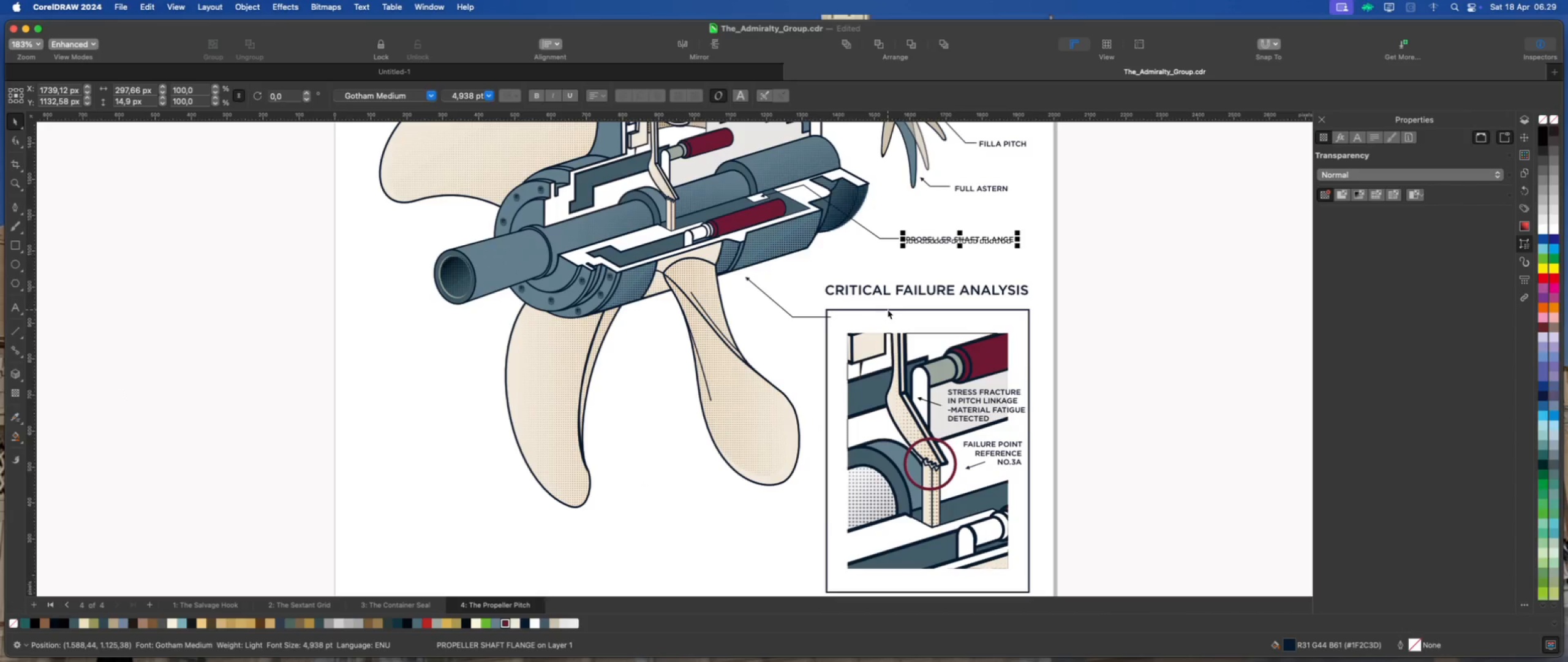 
key(Meta+D)
 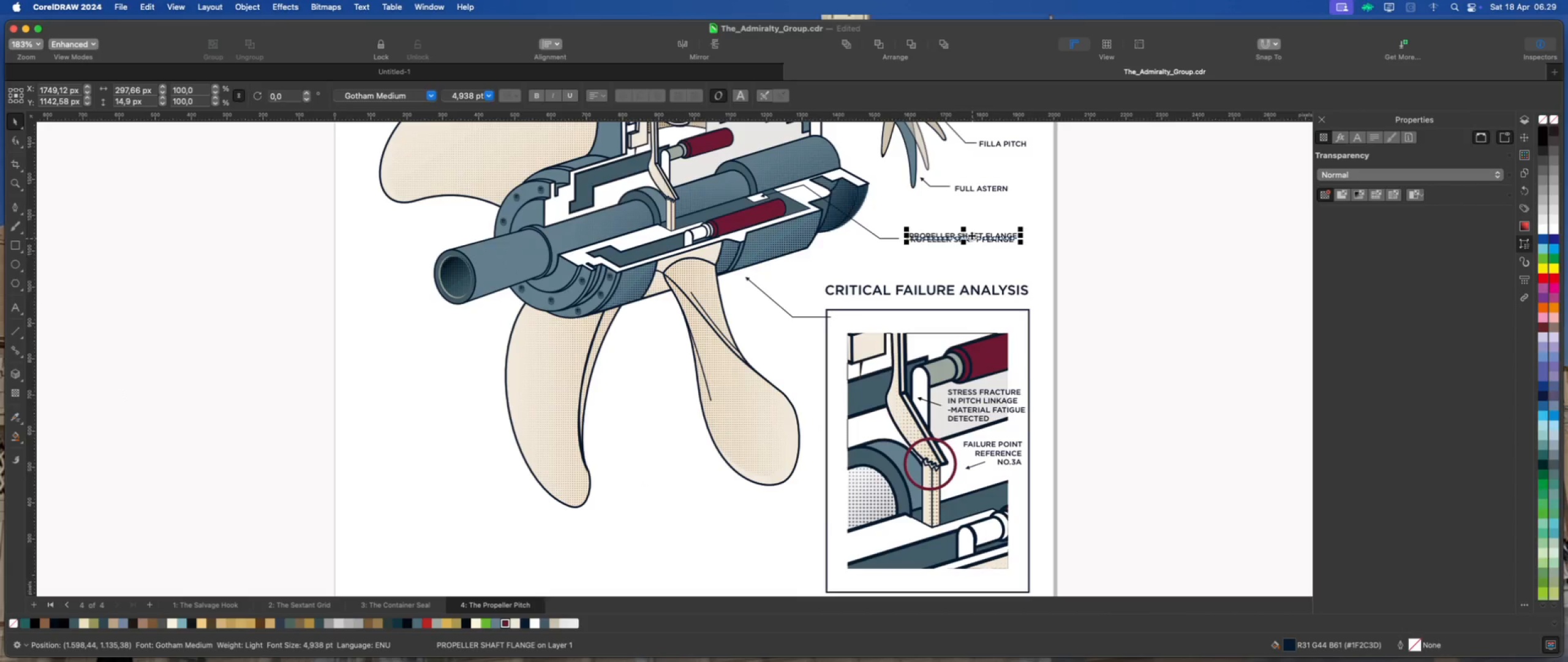 
left_click_drag(start_coordinate=[972, 235], to_coordinate=[673, 405])
 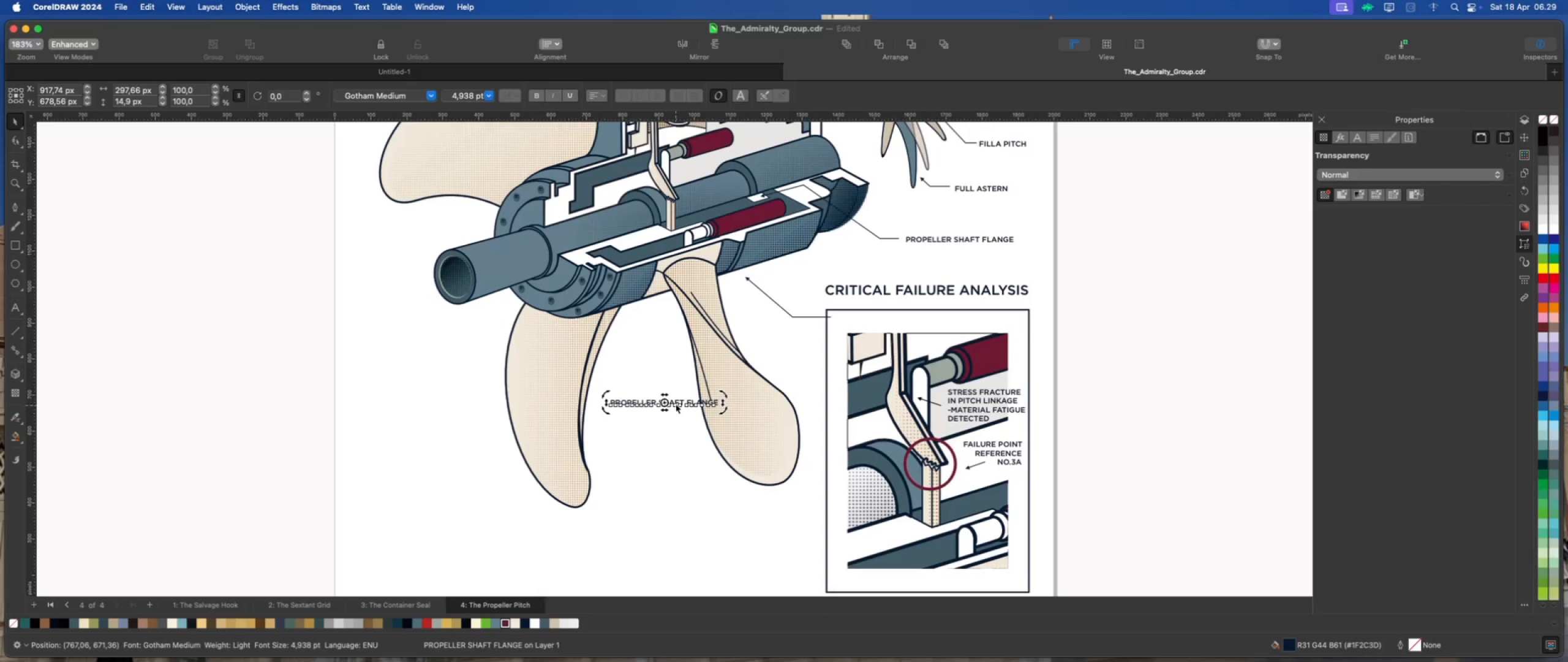 
double_click([676, 404])
 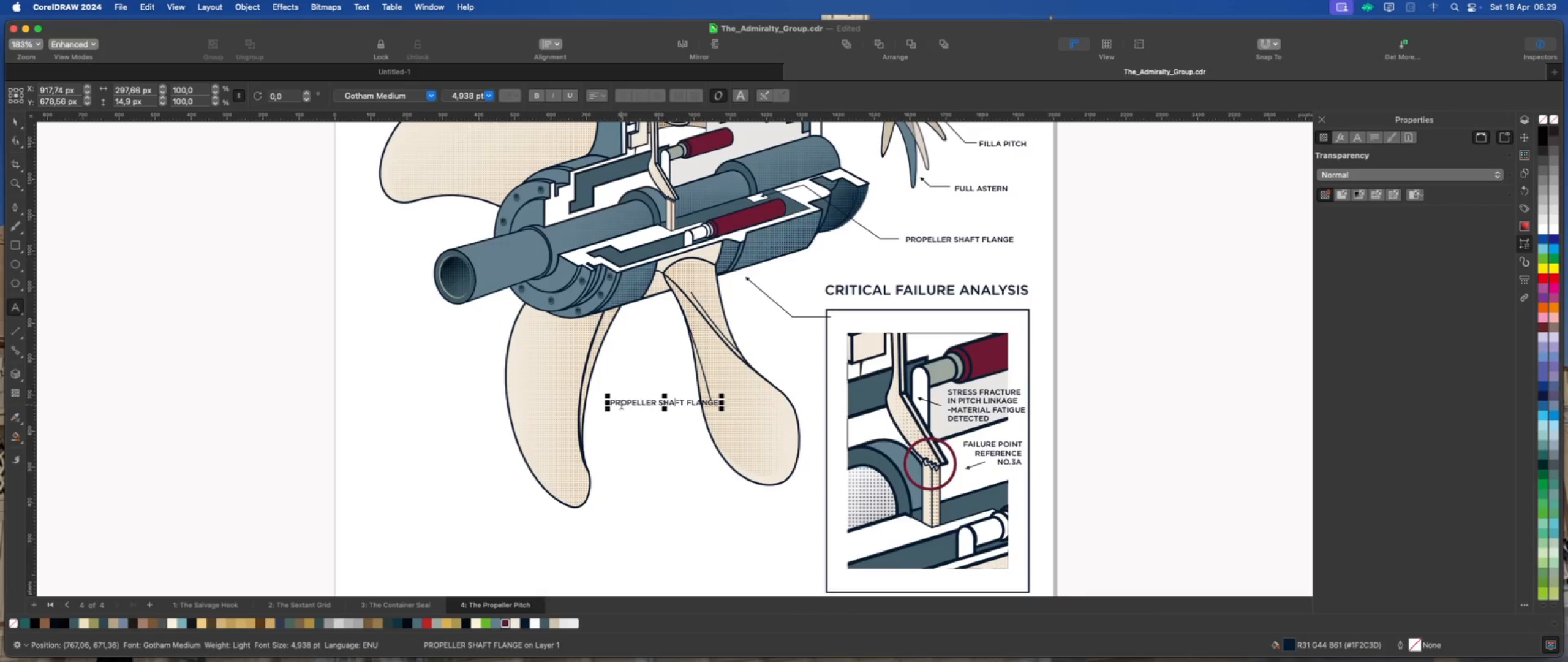 
scroll: coordinate [621, 405], scroll_direction: up, amount: 8.0
 